 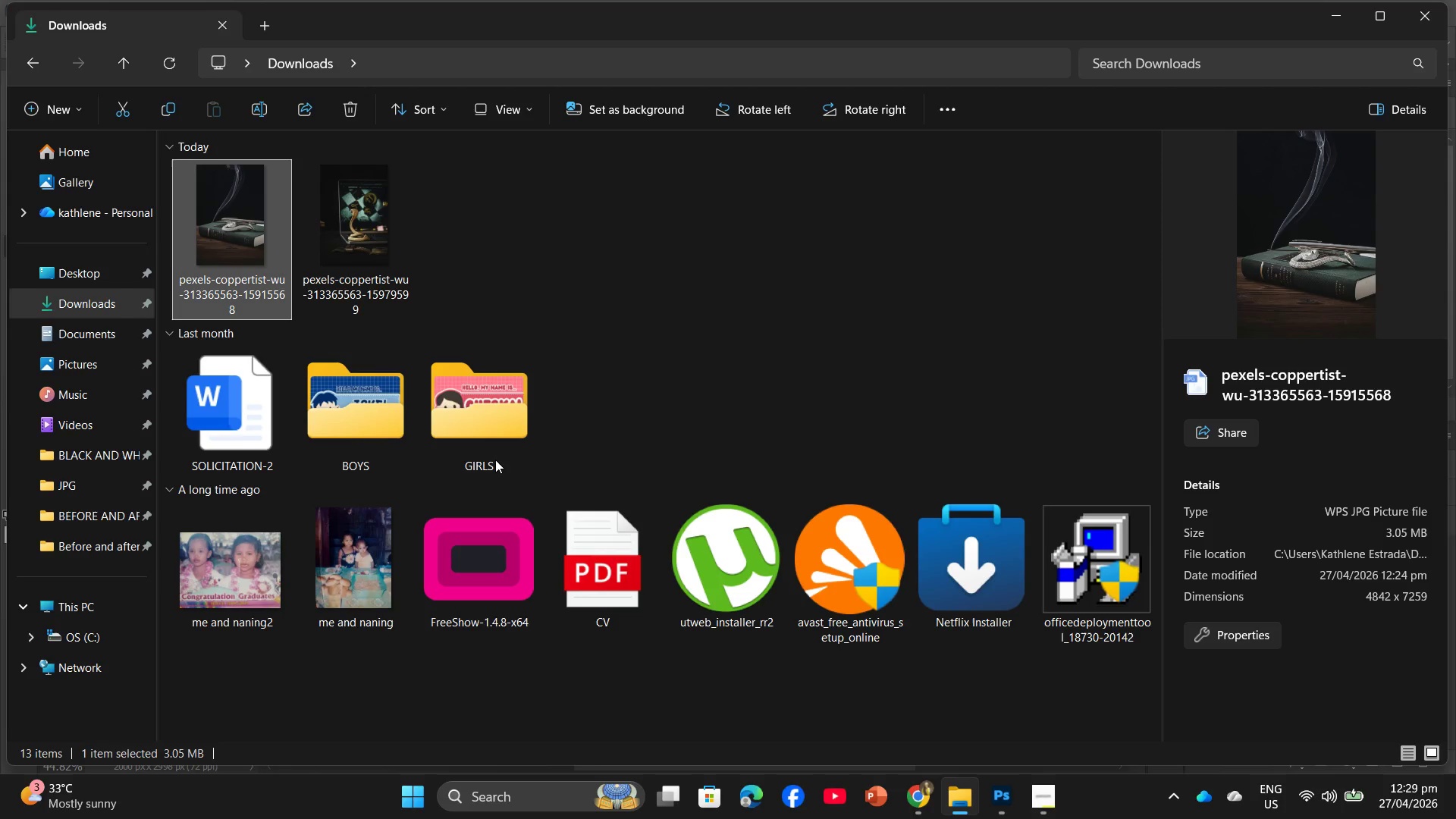 
left_click_drag(start_coordinate=[352, 245], to_coordinate=[508, 69])
 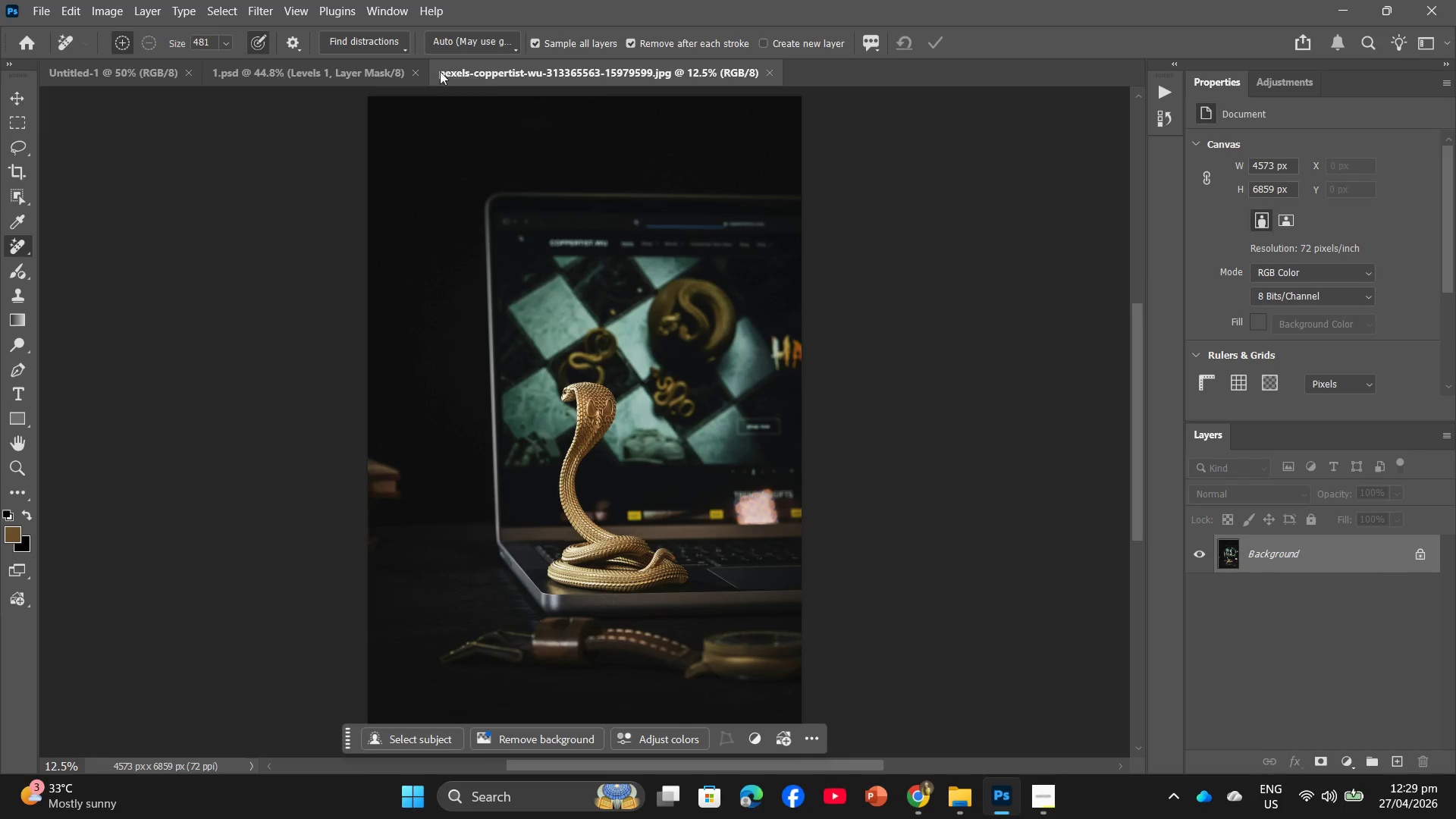 
left_click([410, 68])
 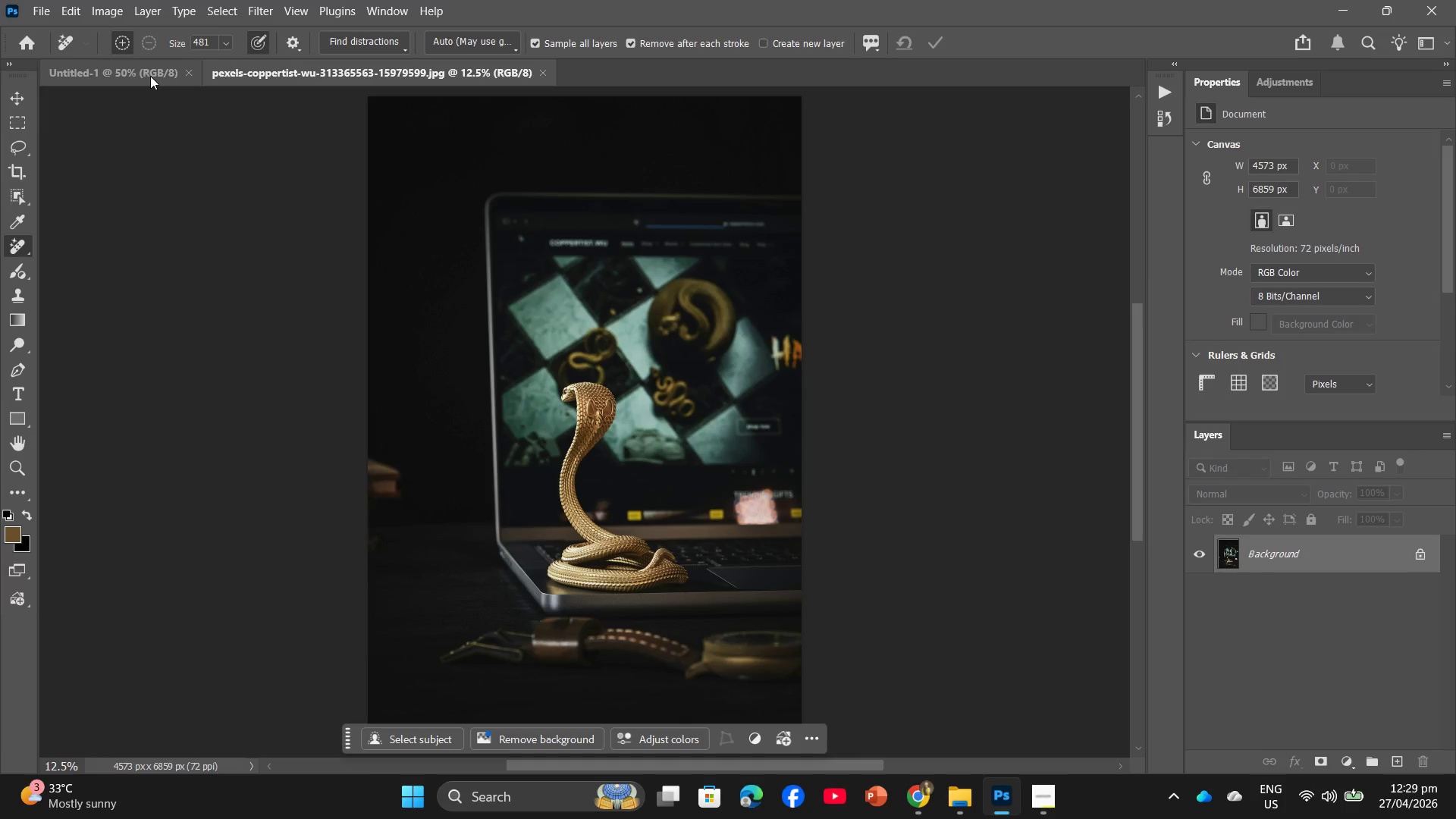 
left_click([150, 76])
 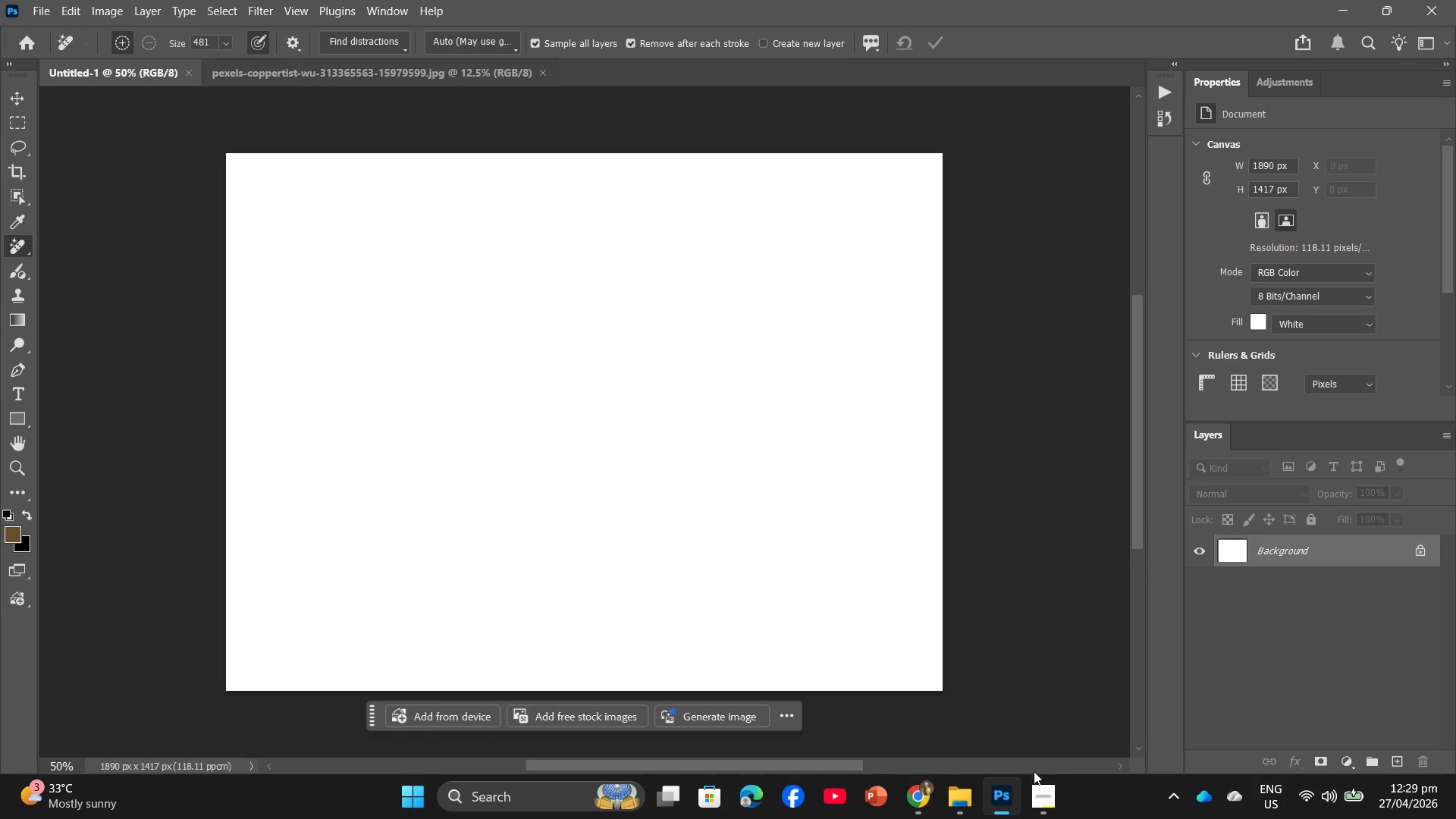 
left_click([943, 805])
 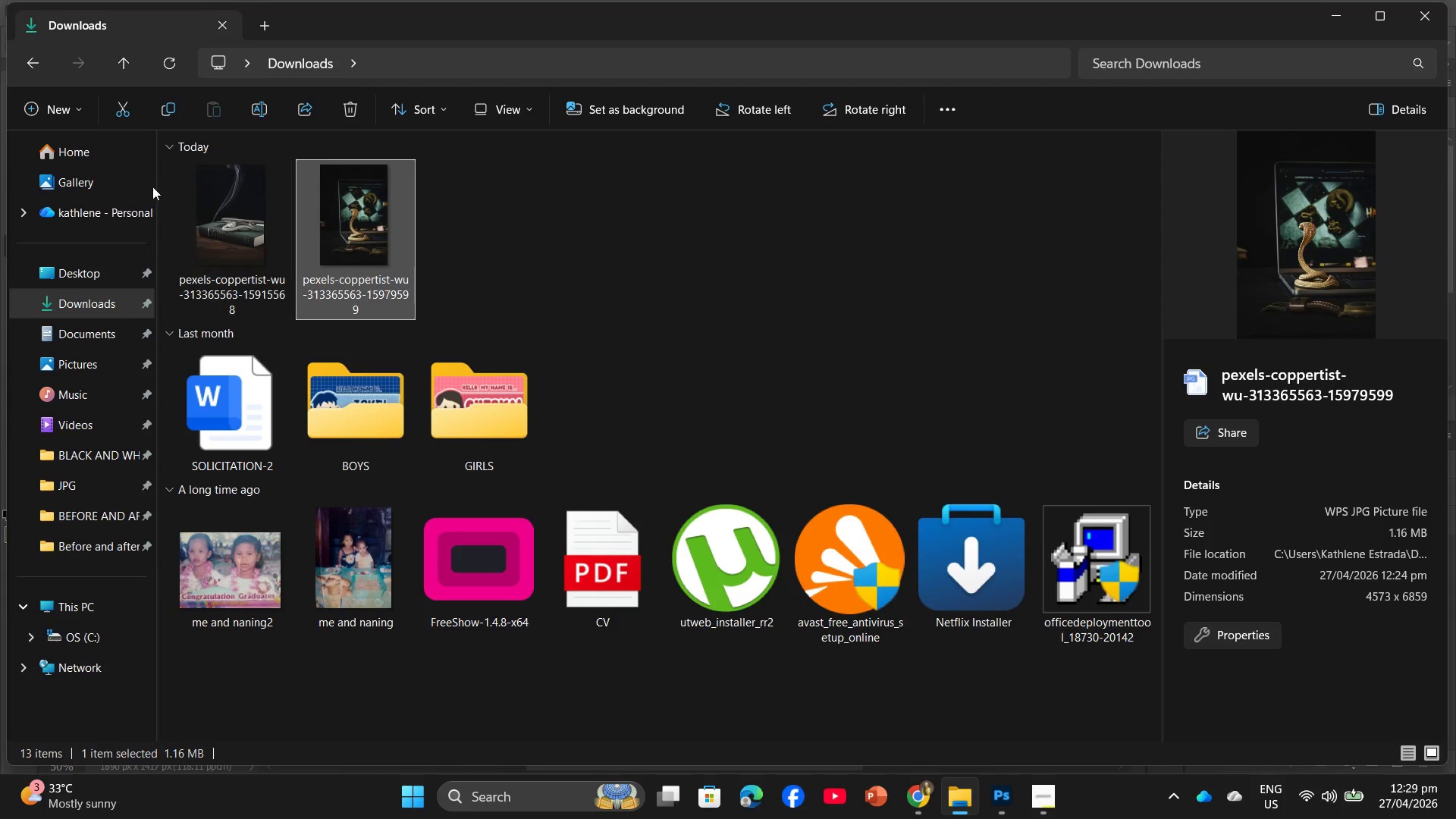 
left_click_drag(start_coordinate=[237, 215], to_coordinate=[625, 504])
 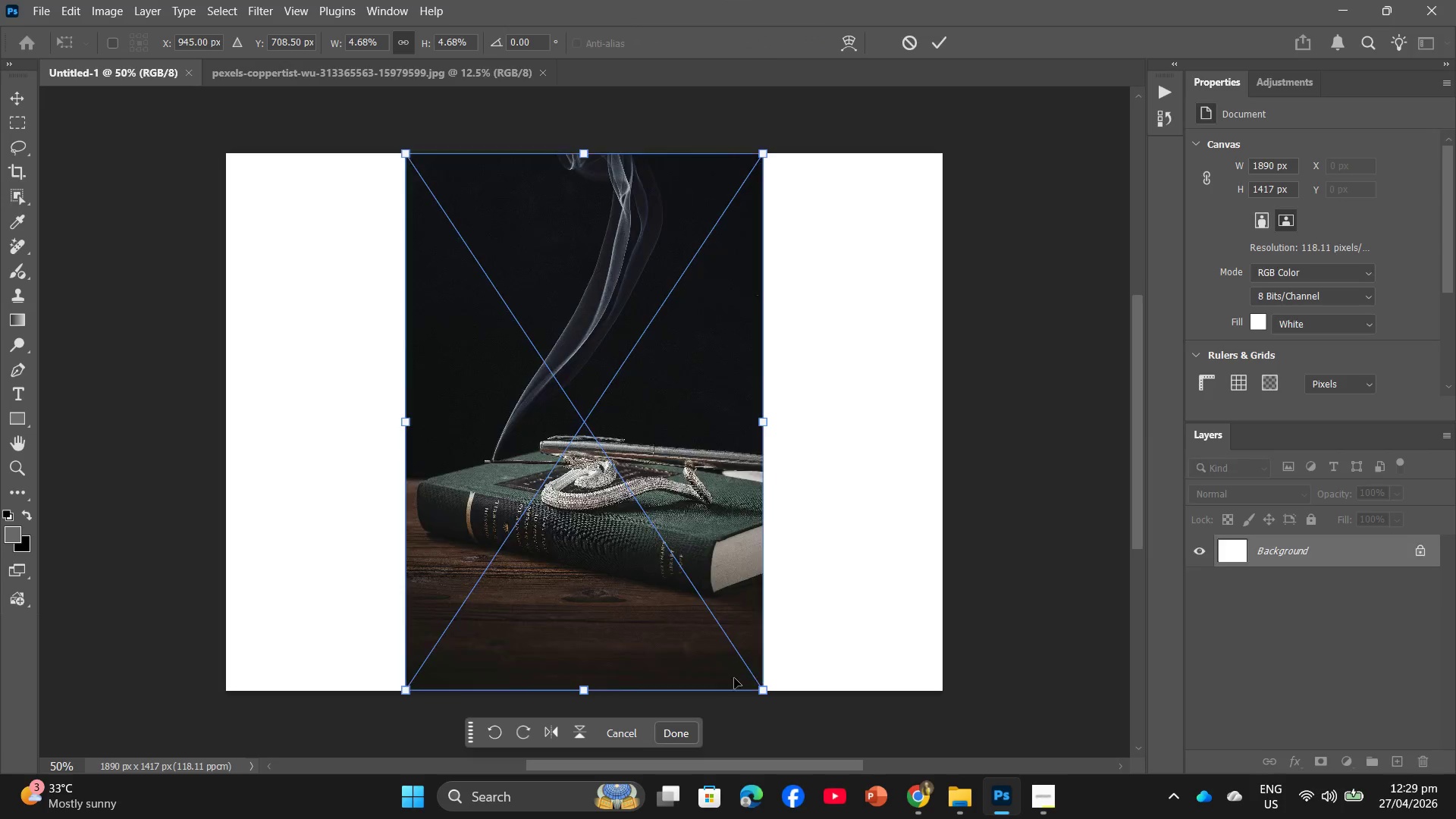 
left_click_drag(start_coordinate=[771, 694], to_coordinate=[627, 559])
 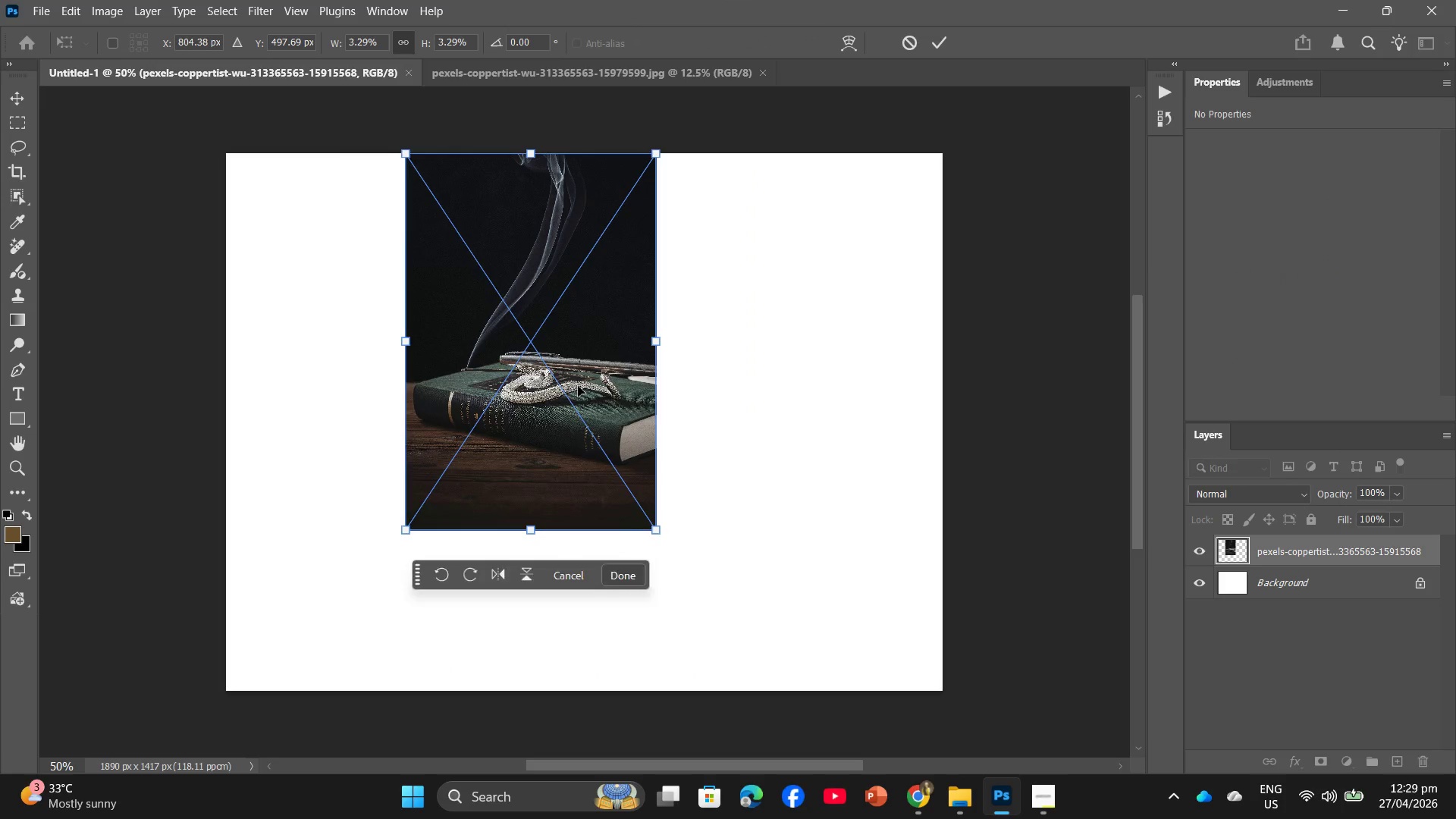 
left_click_drag(start_coordinate=[578, 386], to_coordinate=[460, 501])
 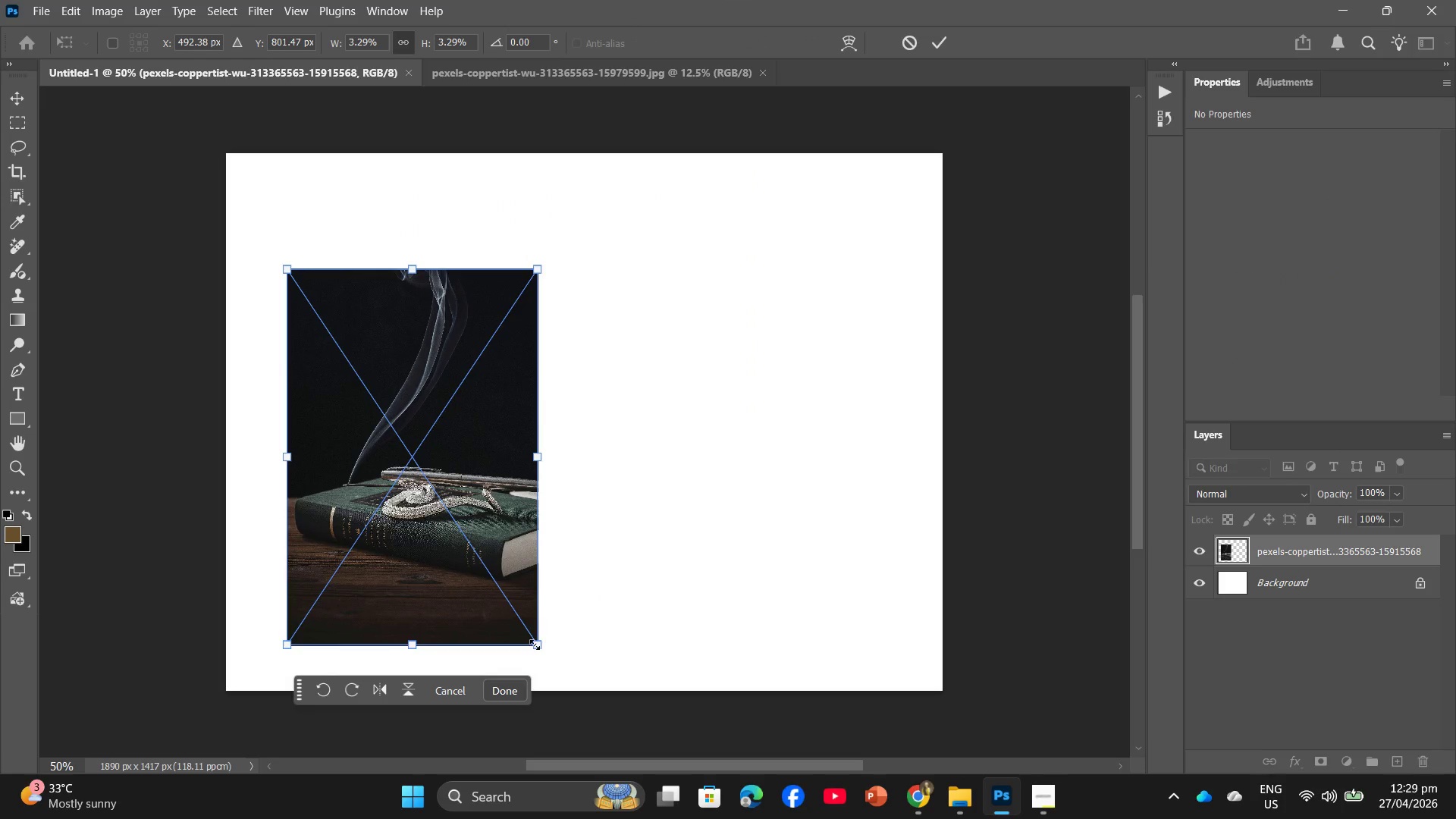 
left_click_drag(start_coordinate=[531, 645], to_coordinate=[544, 658])
 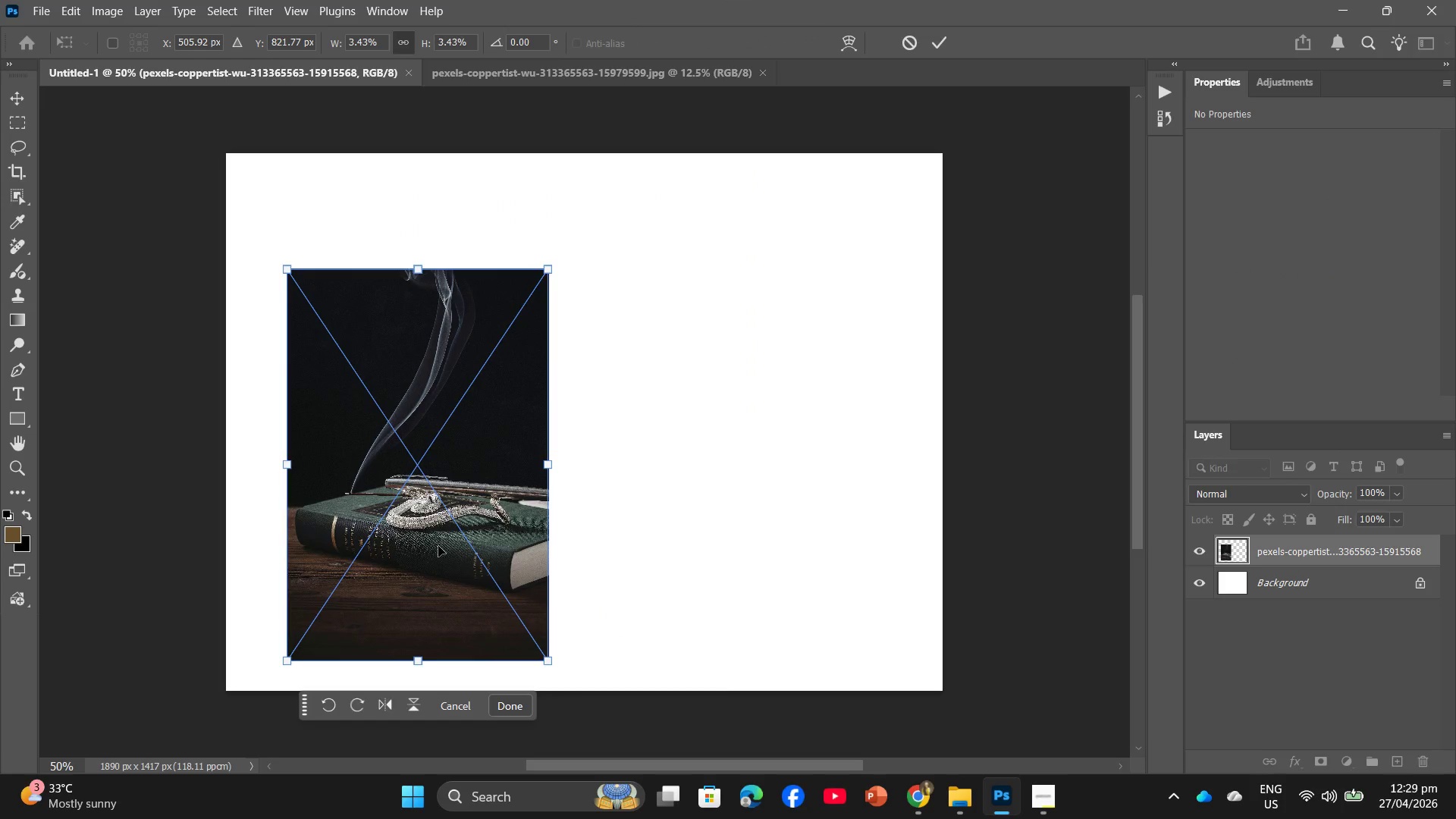 
left_click_drag(start_coordinate=[438, 546], to_coordinate=[435, 528])
 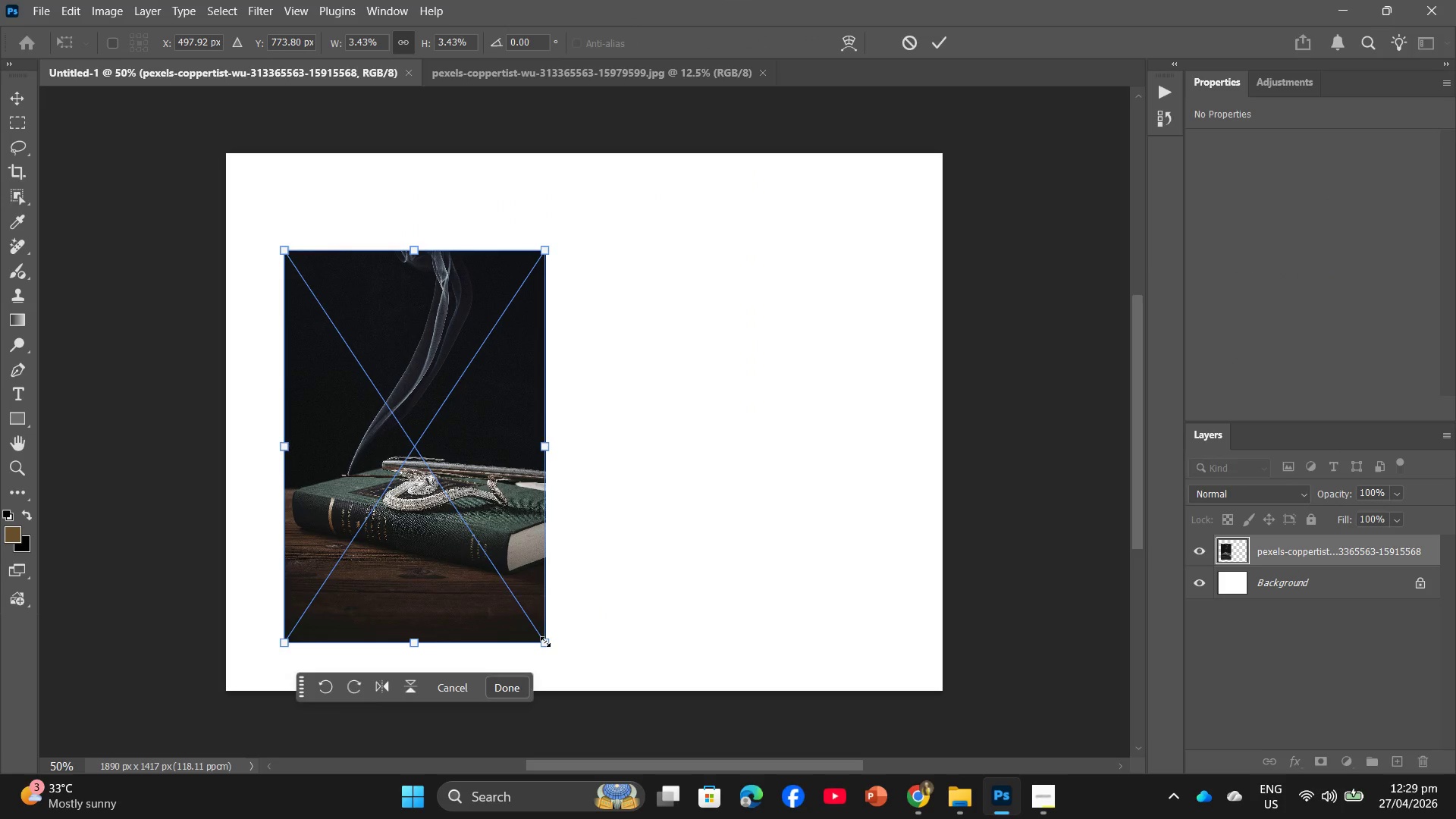 
left_click_drag(start_coordinate=[543, 640], to_coordinate=[544, 649])
 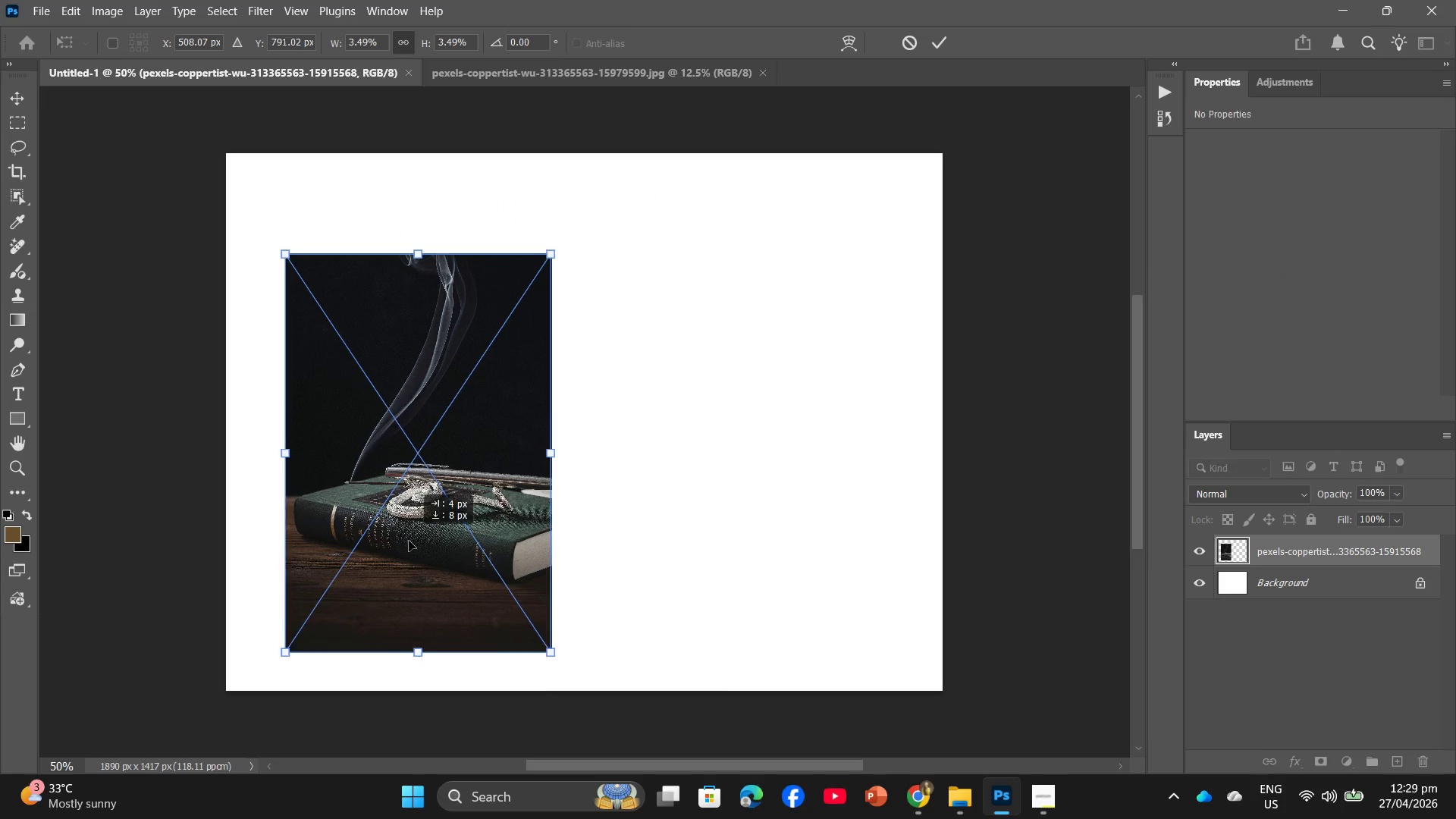 
left_click_drag(start_coordinate=[406, 534], to_coordinate=[406, 538])
 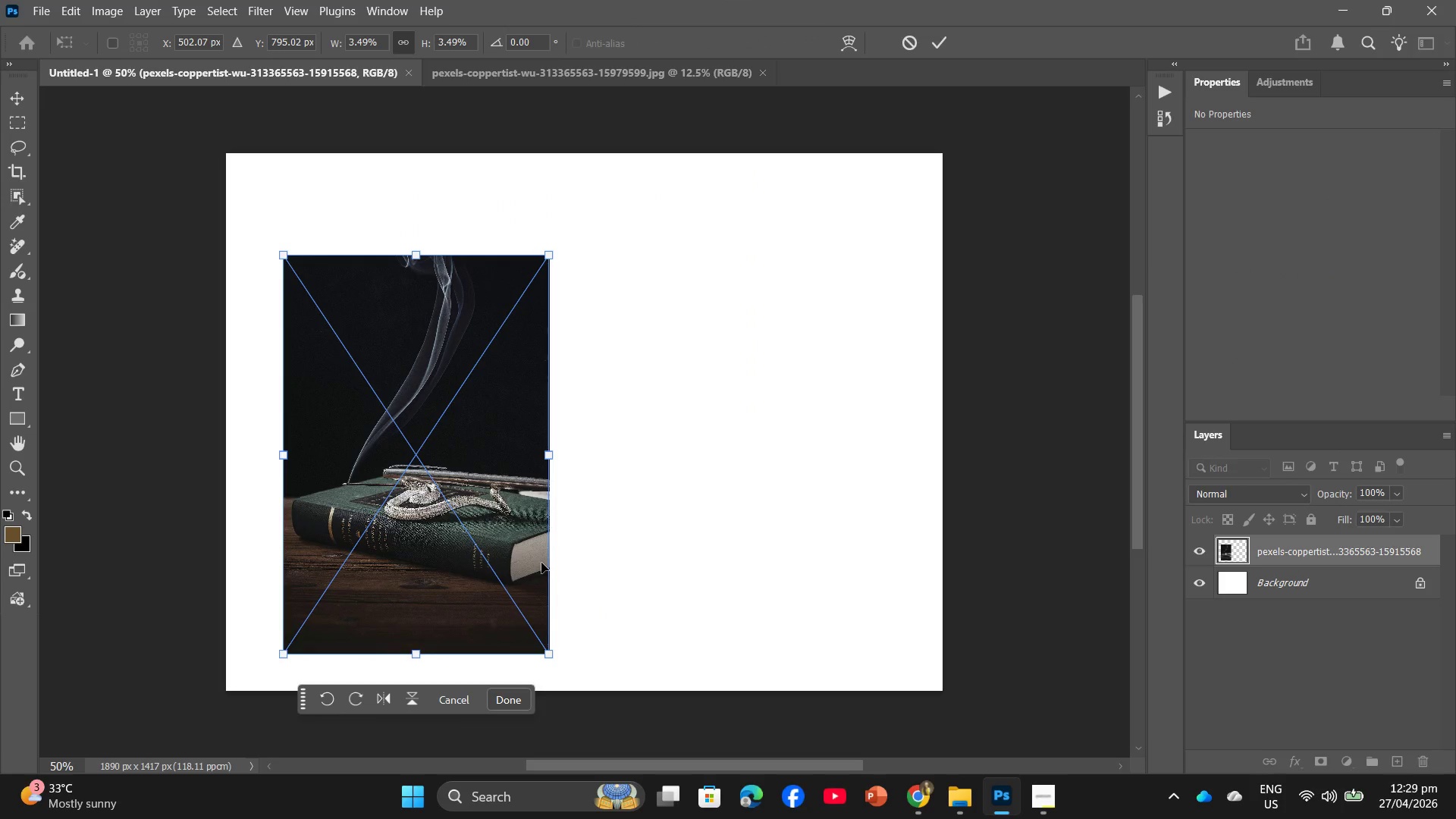 
key(Enter)
 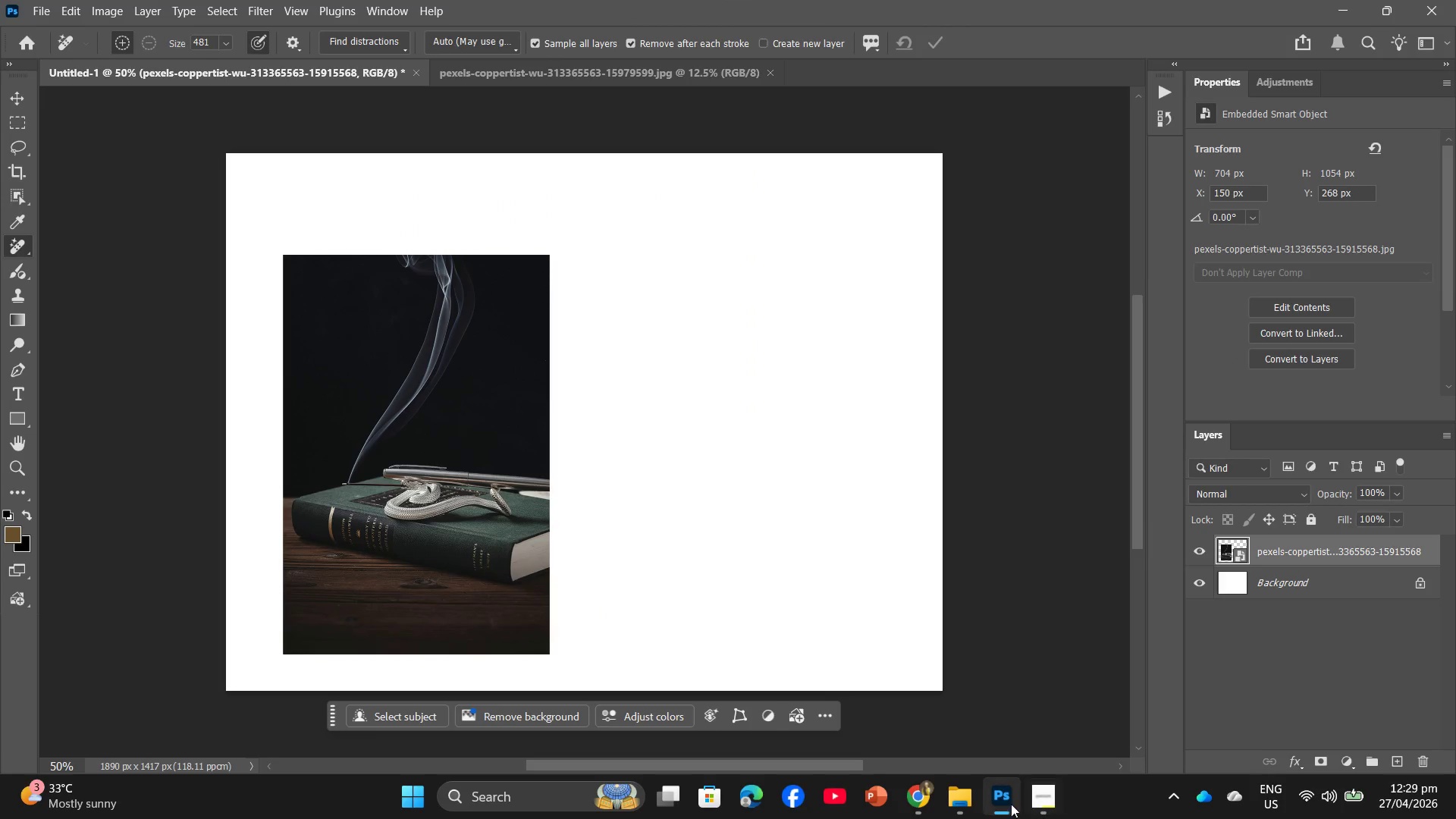 
left_click([962, 795])
 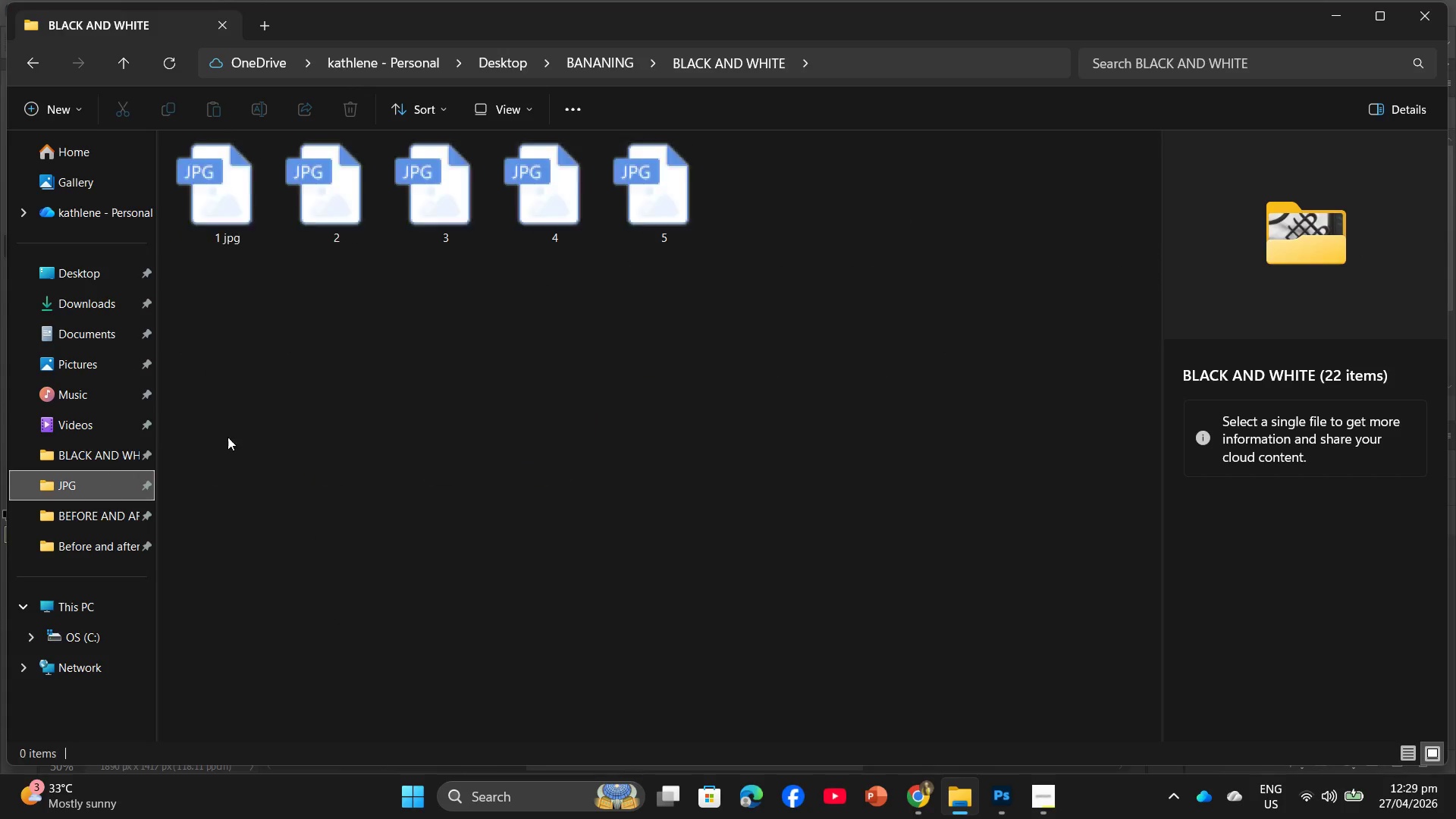 
left_click_drag(start_coordinate=[767, 307], to_coordinate=[105, 127])
 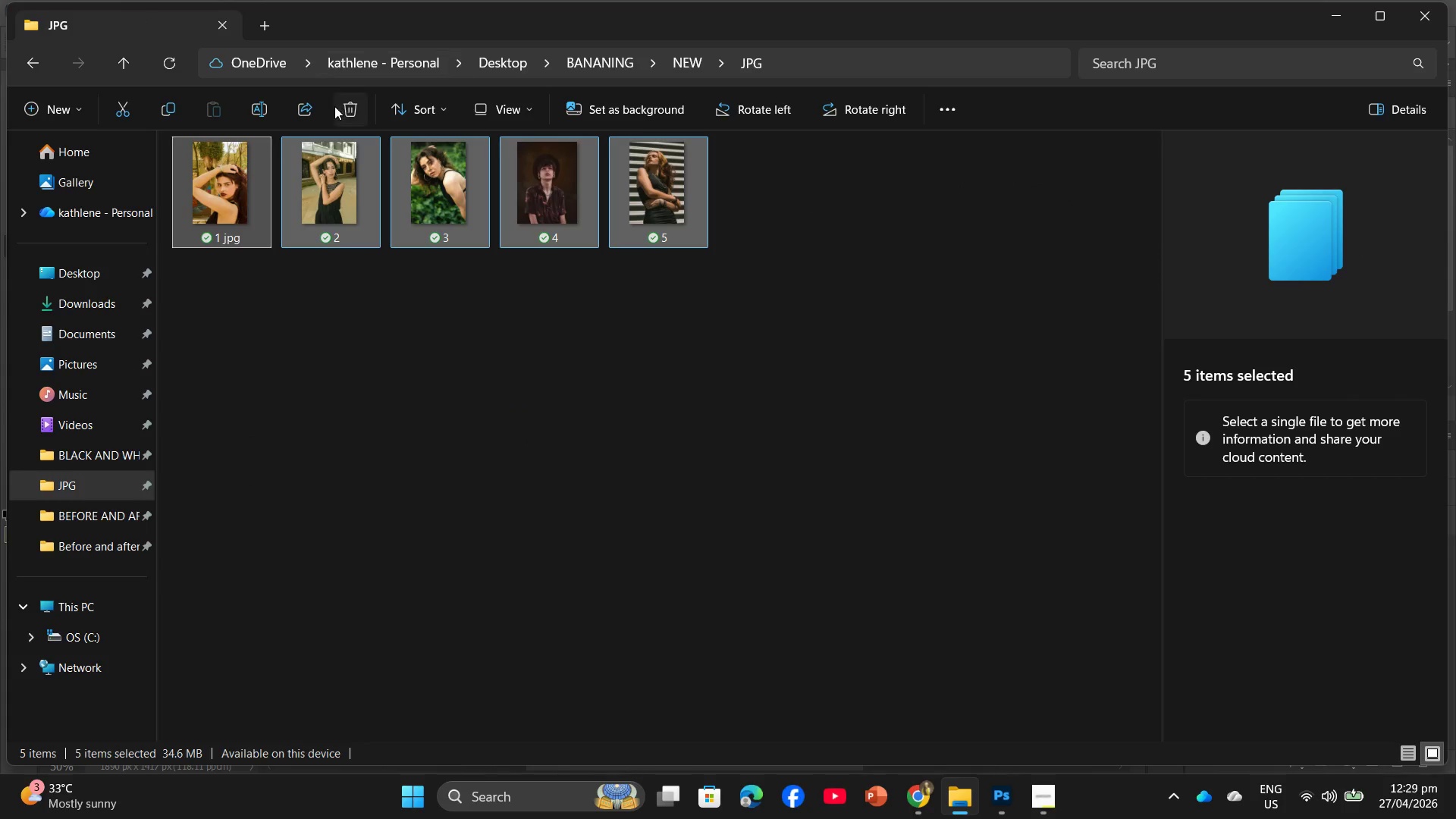 
left_click([334, 106])
 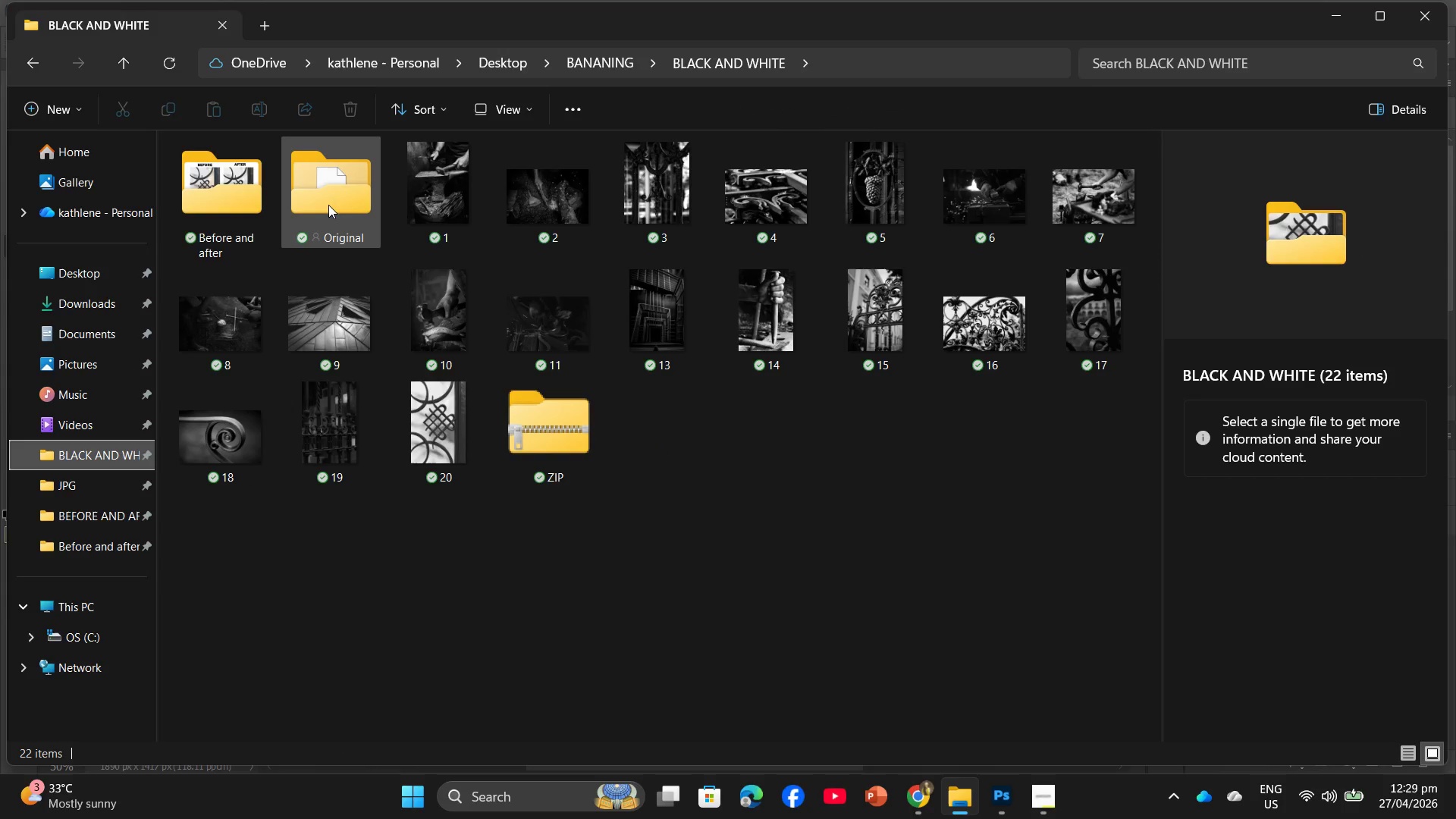 
left_click([583, 73])
 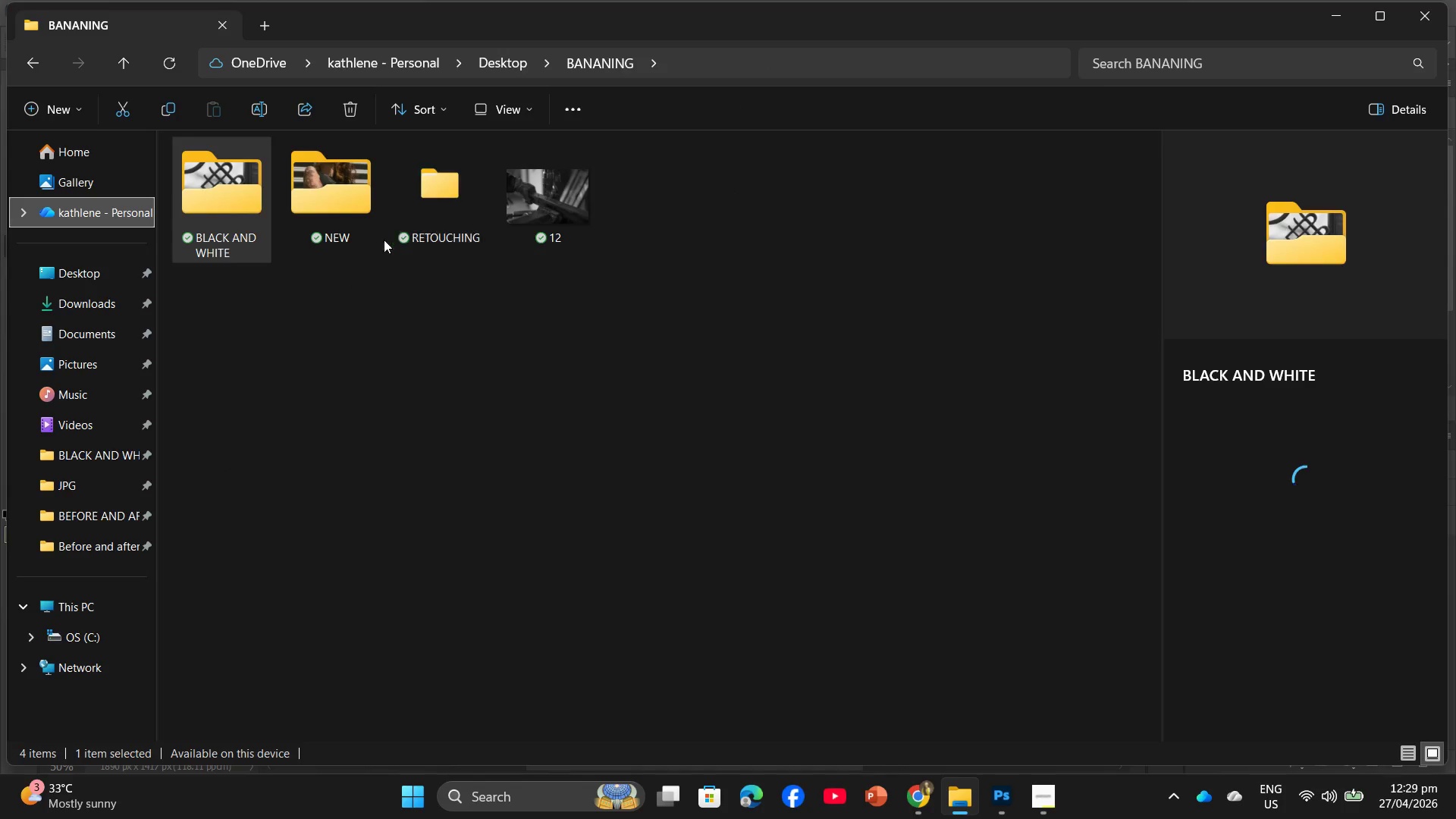 
double_click([450, 212])
 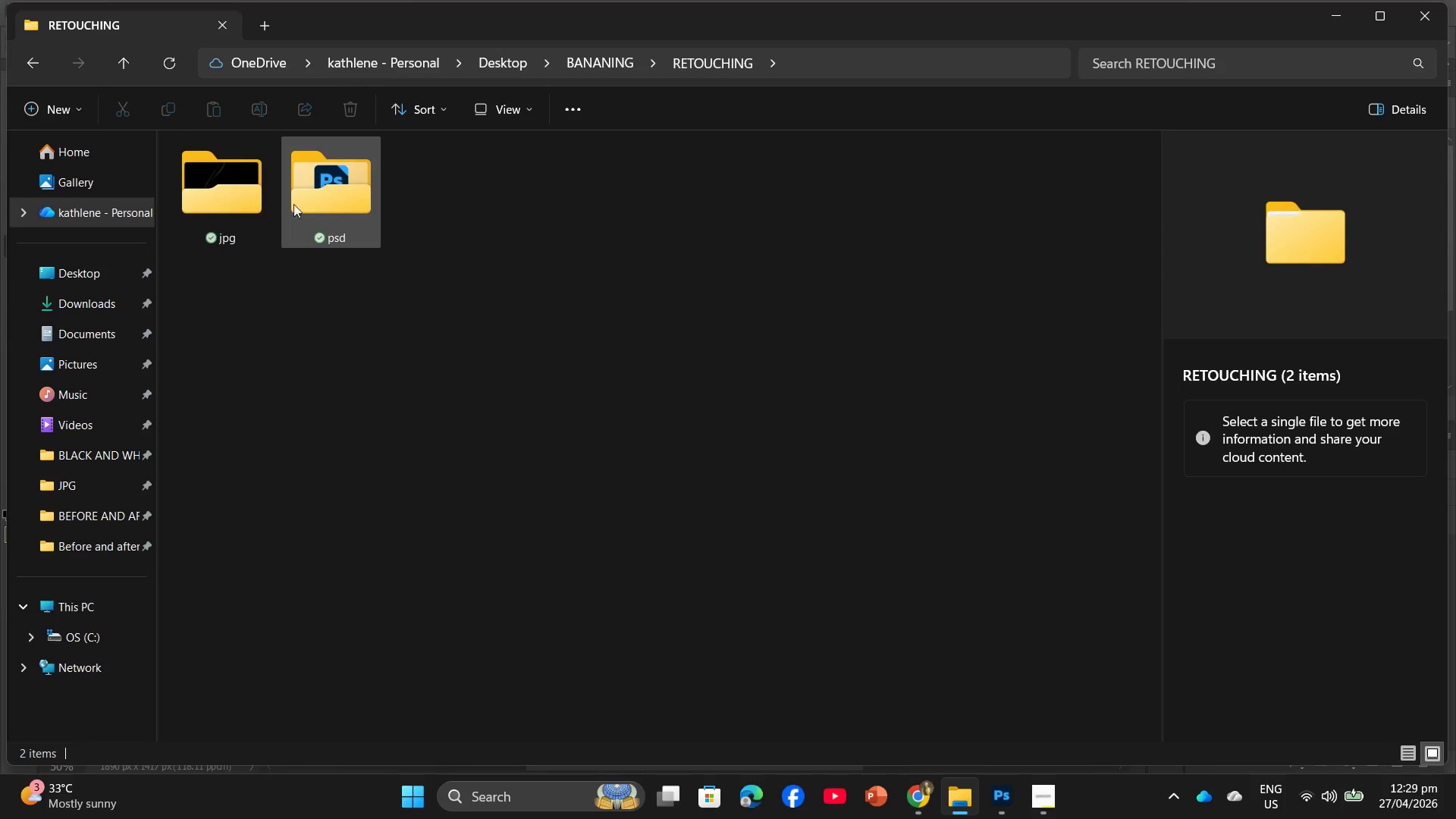 
double_click([234, 220])
 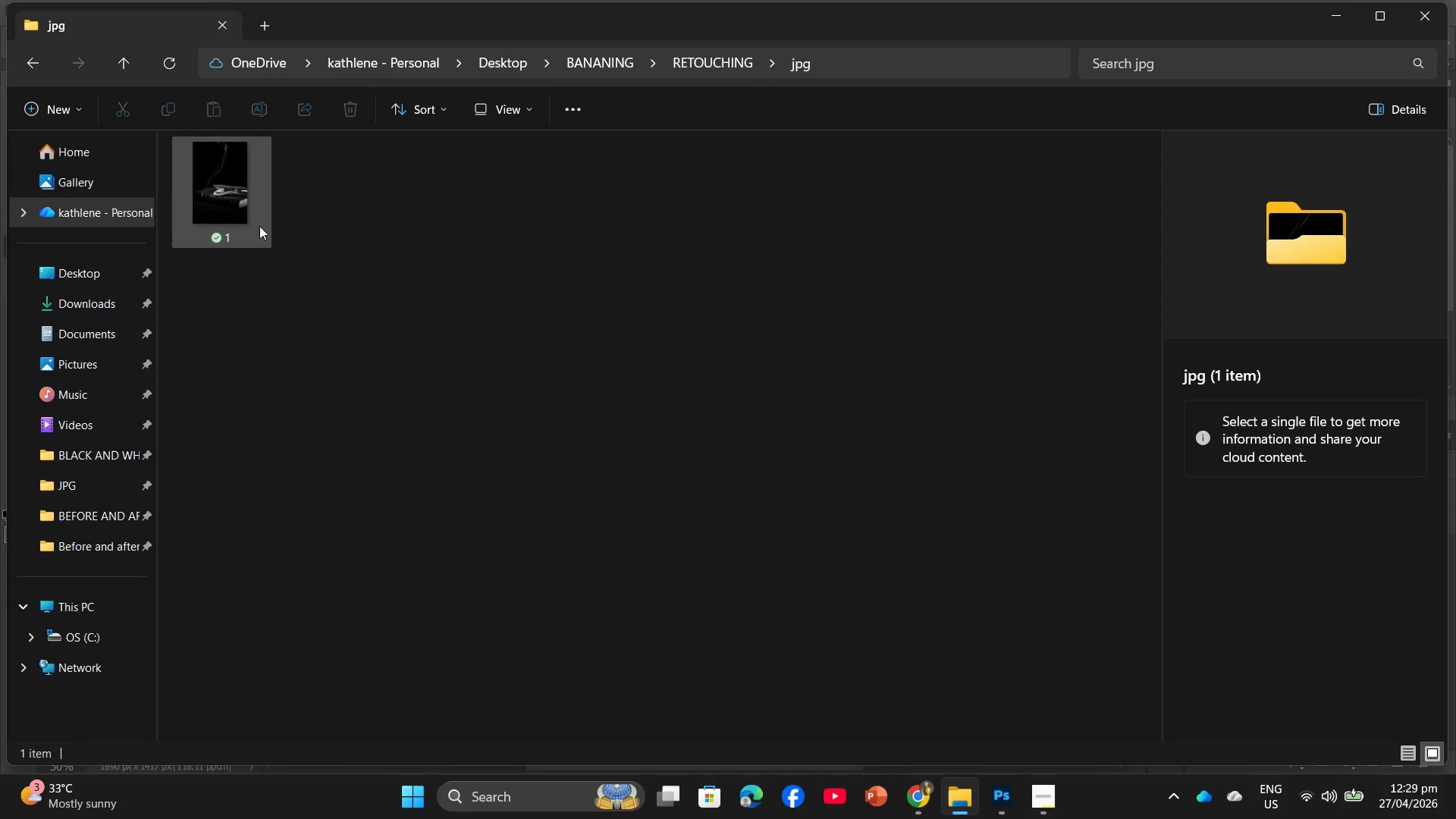 
left_click_drag(start_coordinate=[237, 211], to_coordinate=[745, 486])
 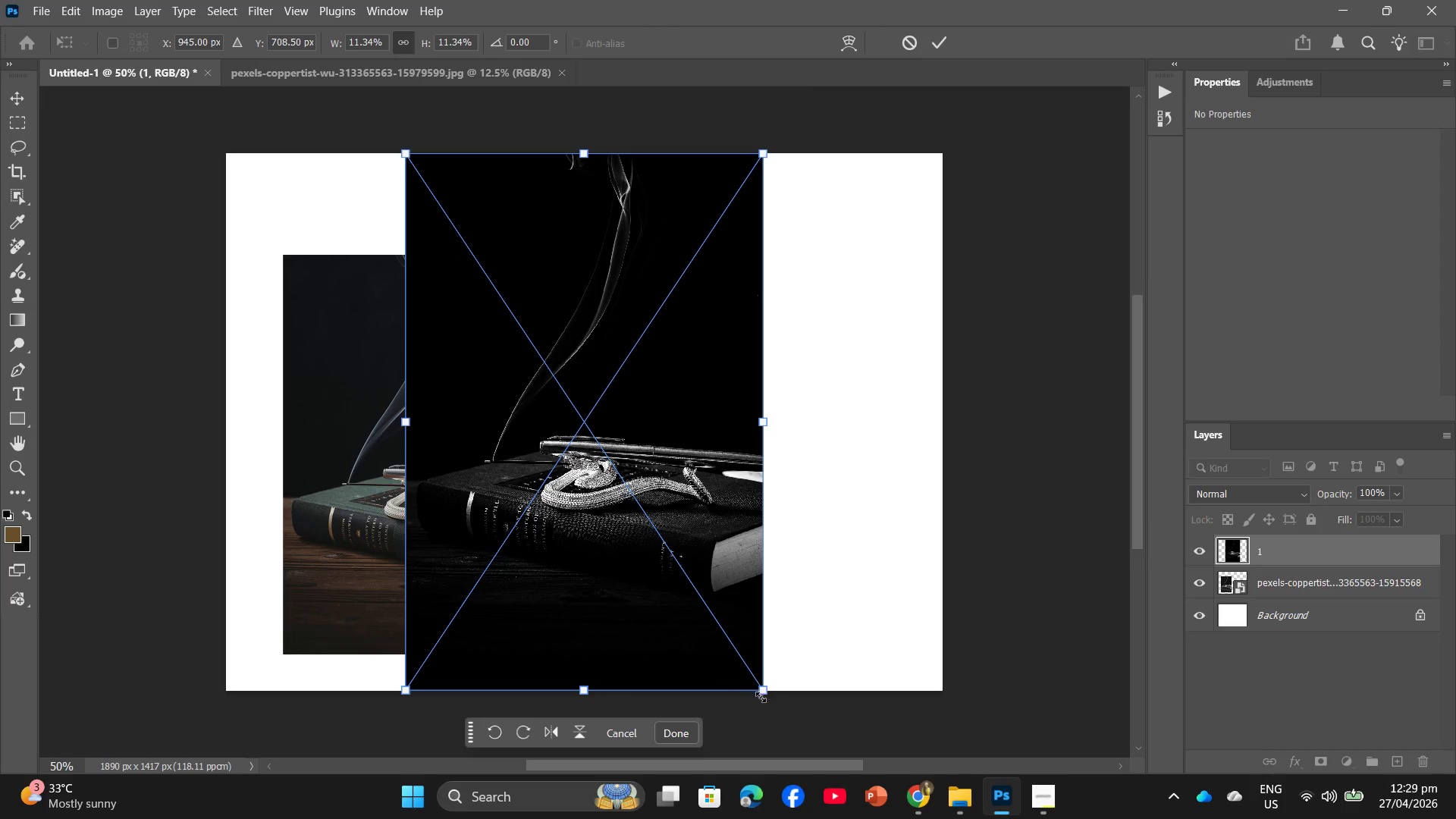 
left_click_drag(start_coordinate=[760, 689], to_coordinate=[657, 588])
 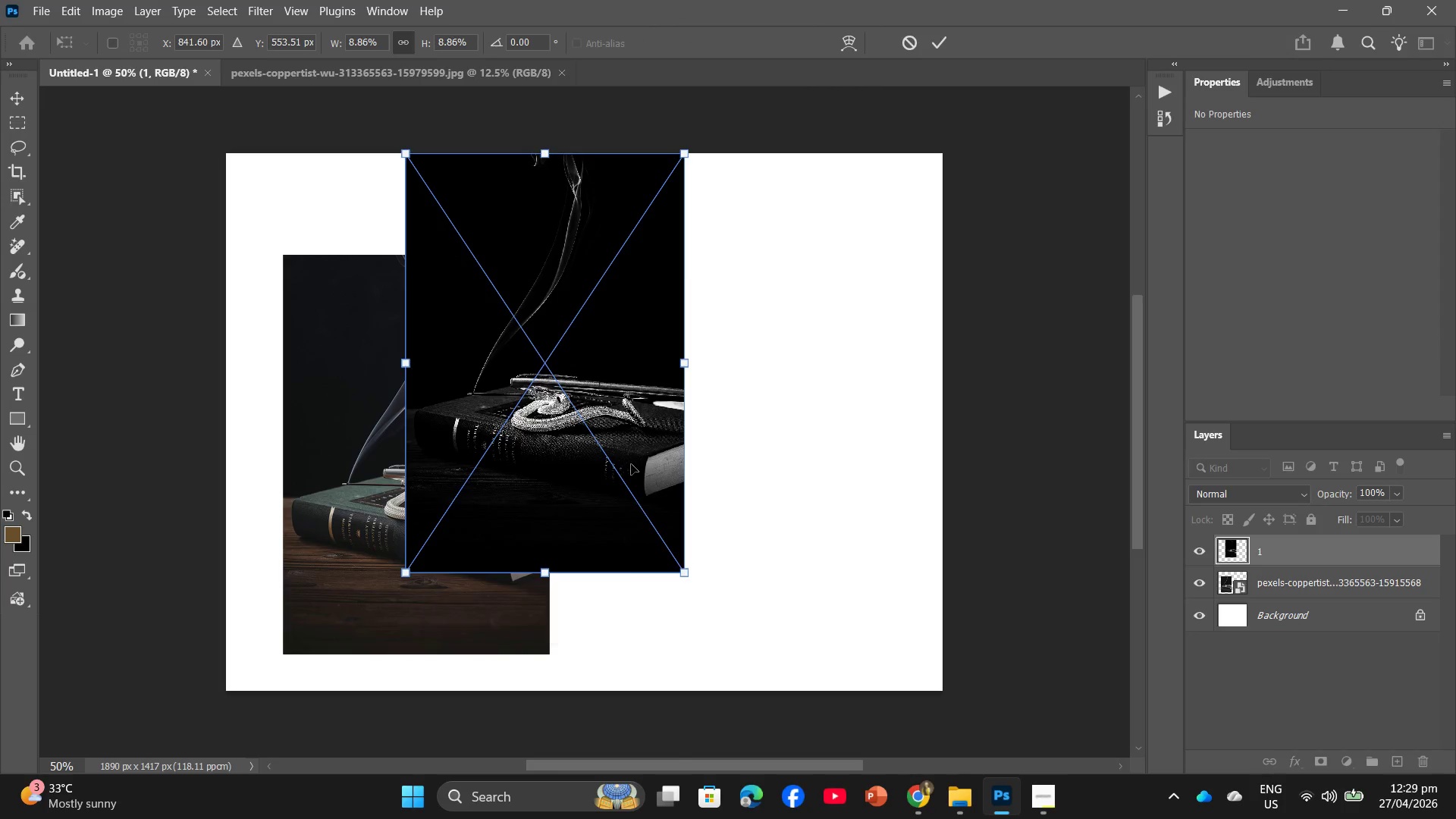 
left_click_drag(start_coordinate=[623, 461], to_coordinate=[793, 556])
 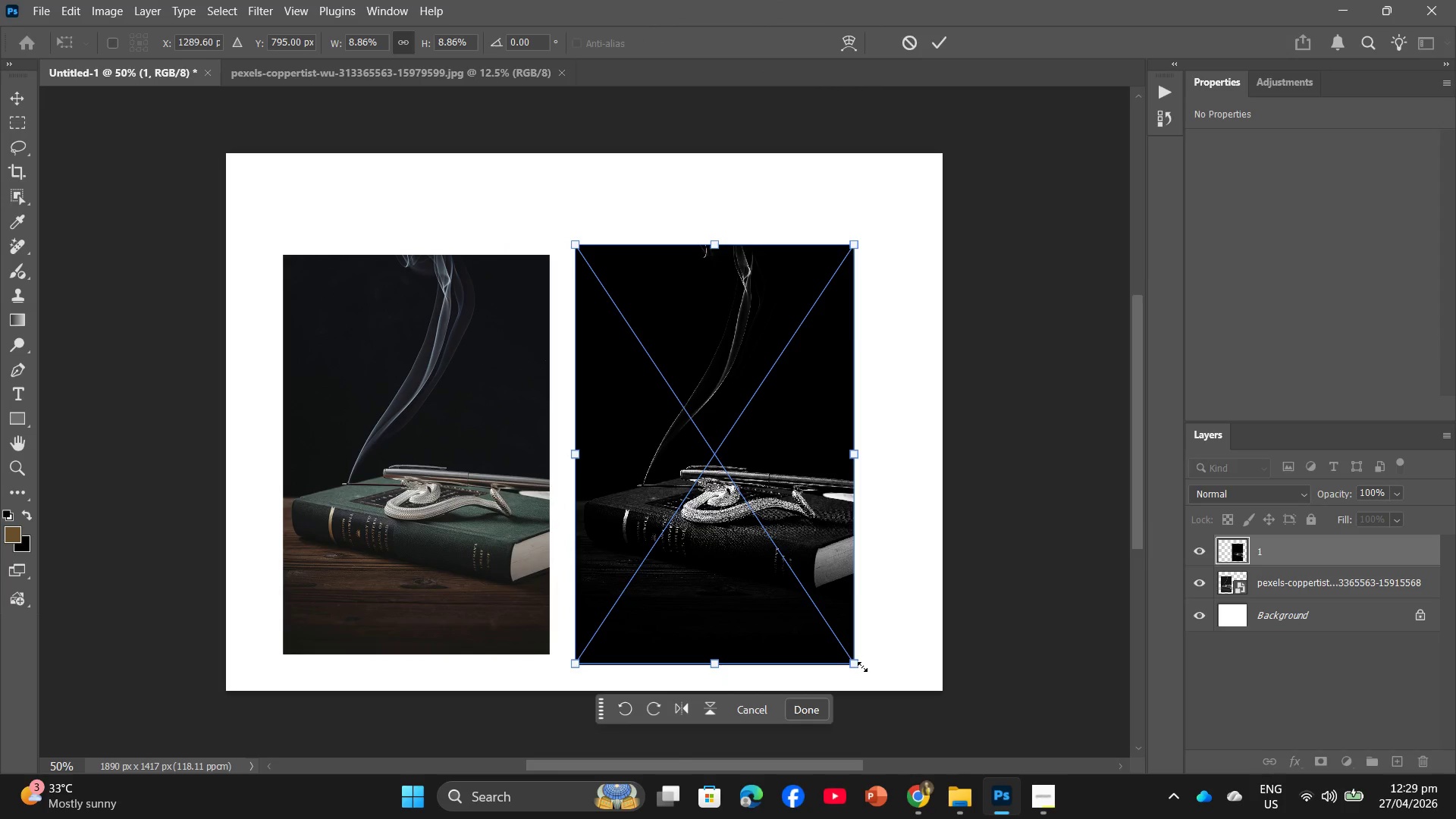 
left_click_drag(start_coordinate=[861, 667], to_coordinate=[842, 648])
 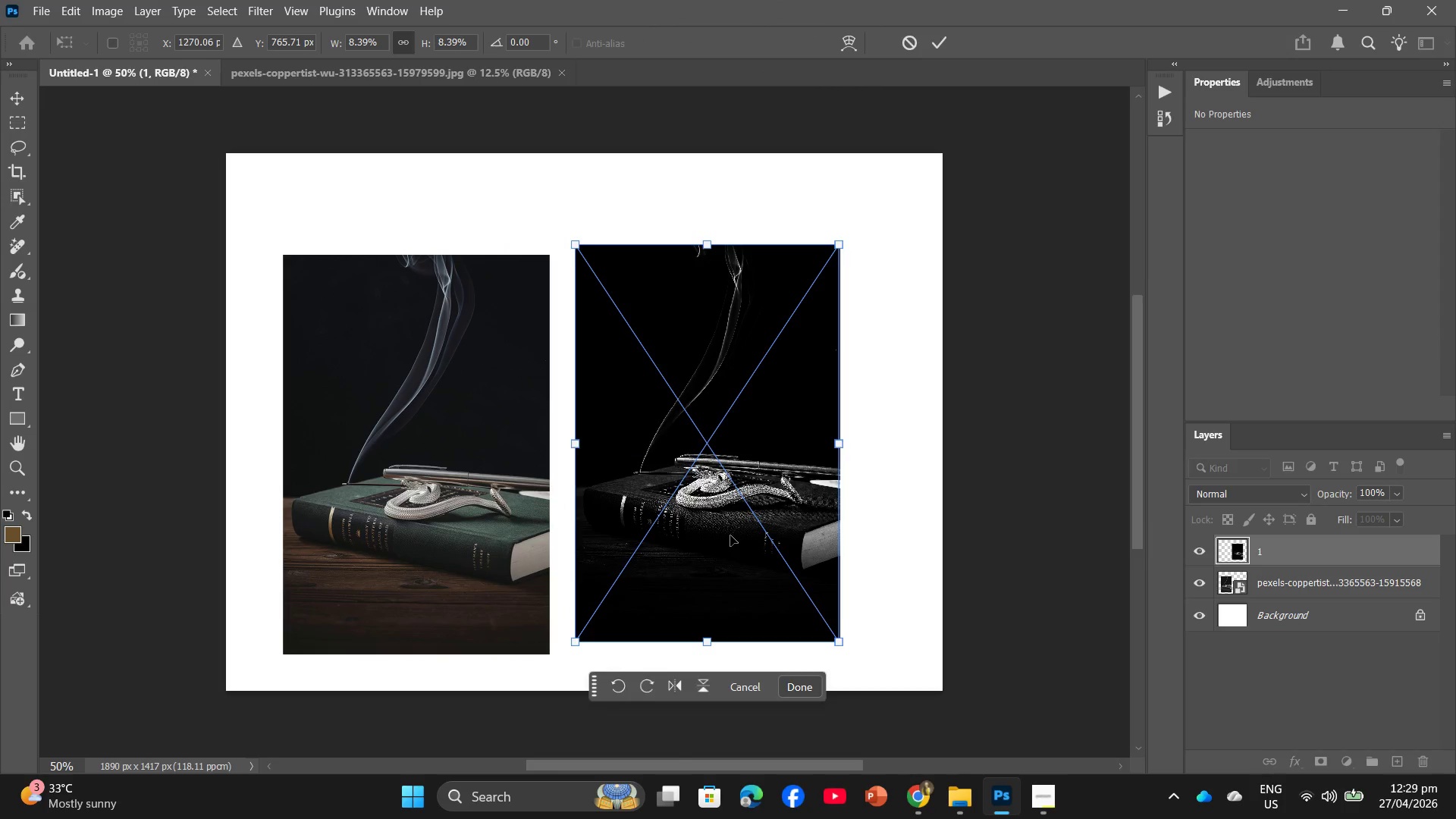 
left_click_drag(start_coordinate=[730, 535], to_coordinate=[734, 541])
 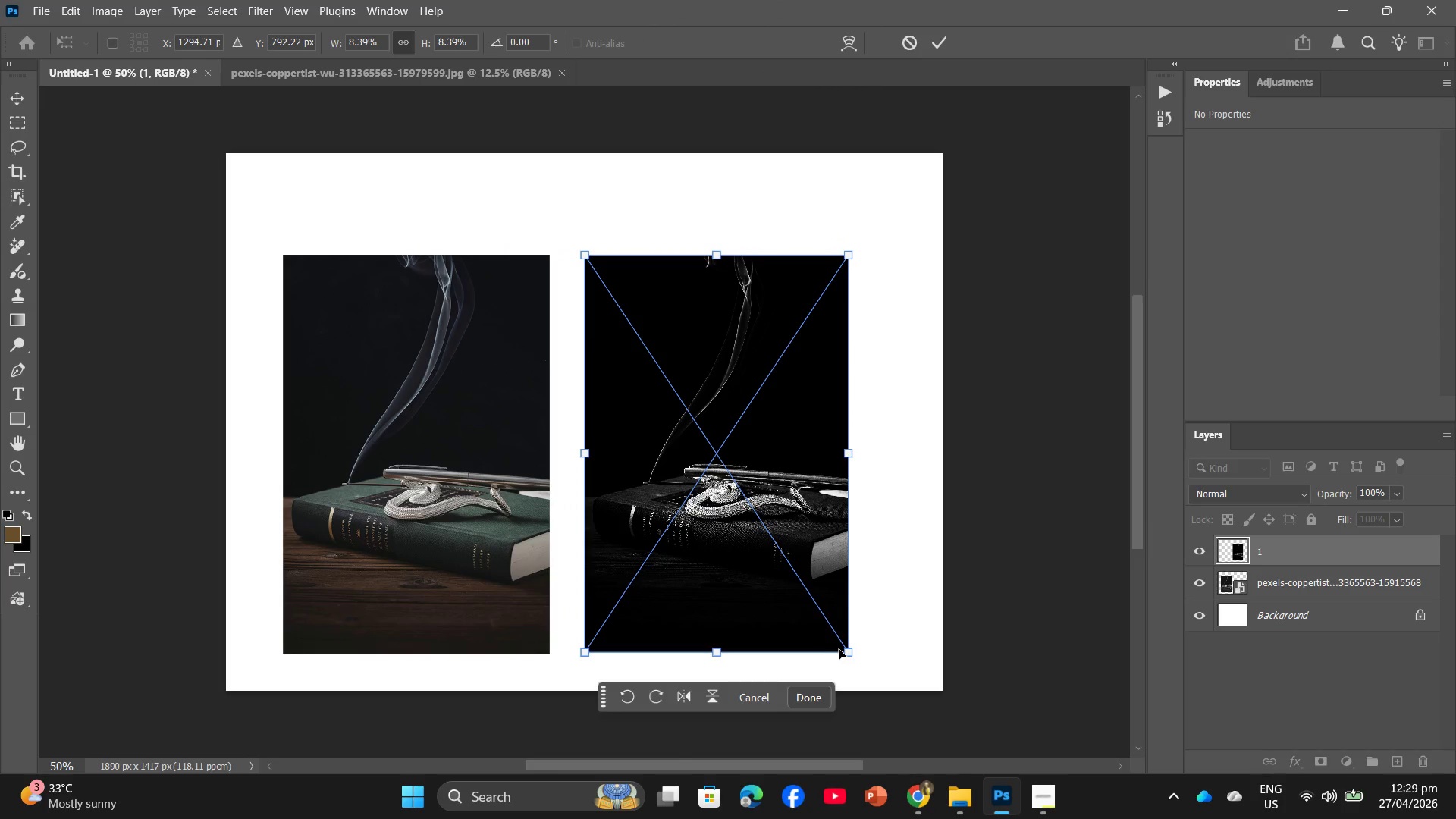 
mouse_move([836, 632])
 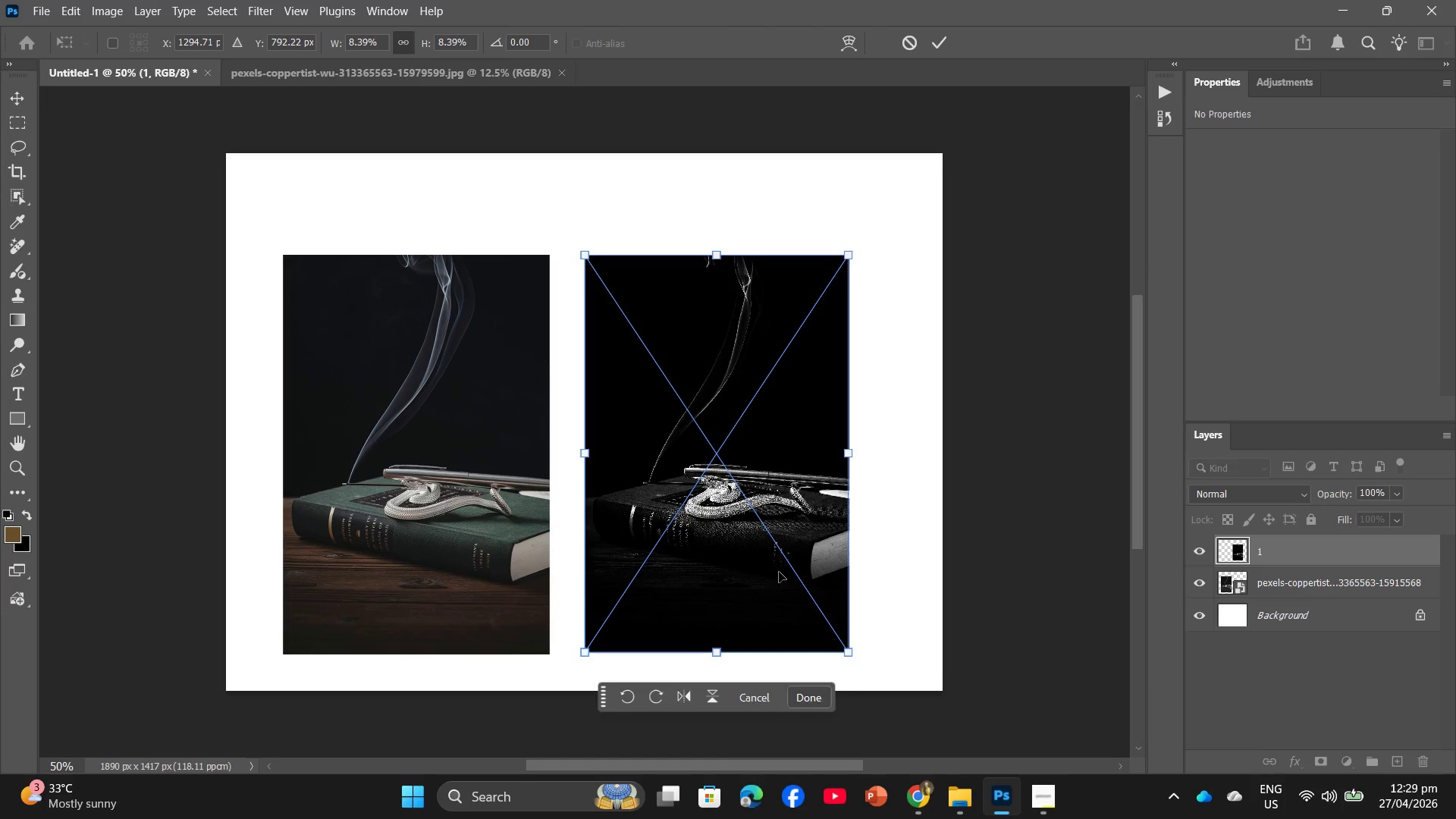 
left_click_drag(start_coordinate=[779, 572], to_coordinate=[802, 570])
 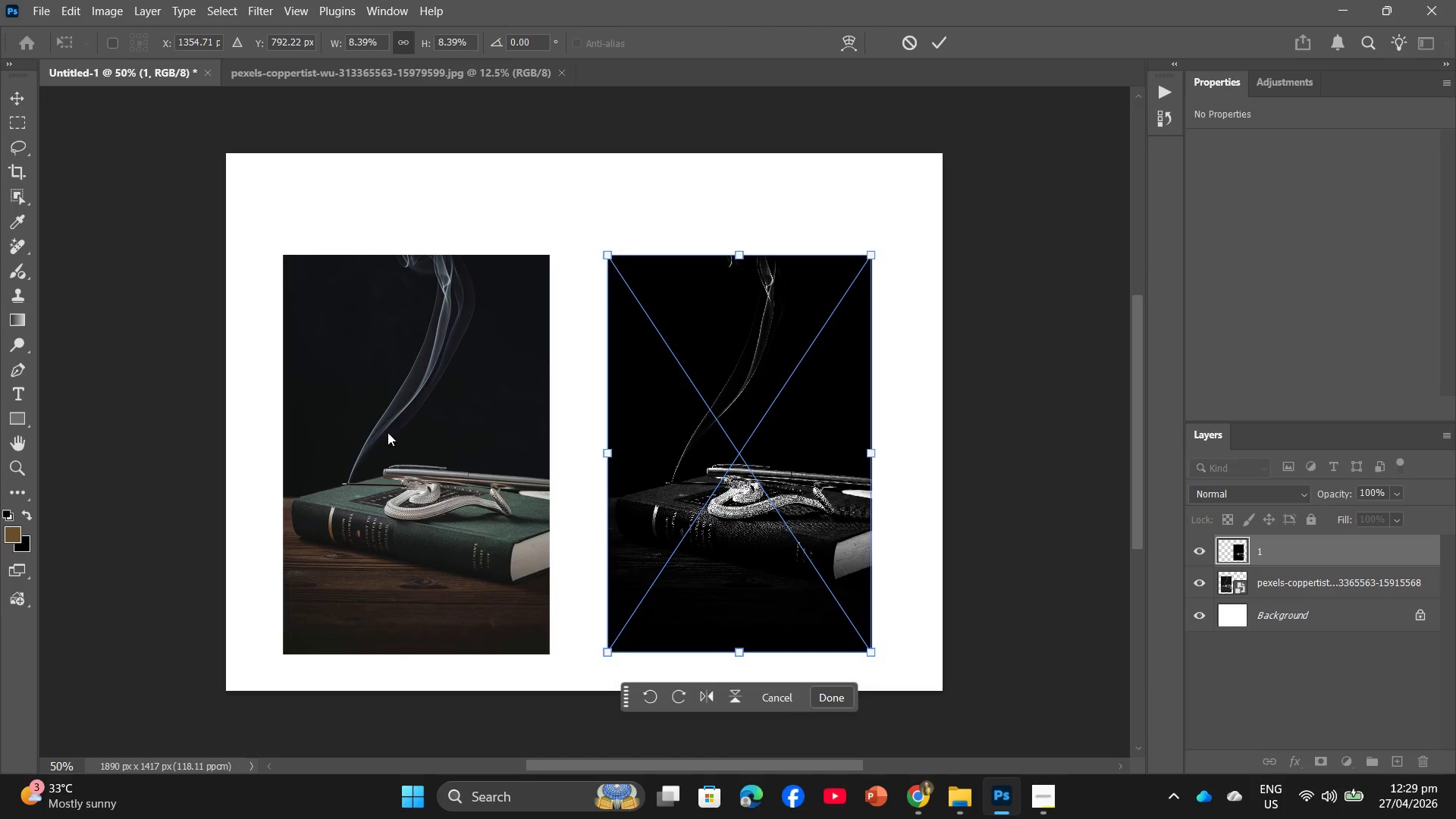 
key(Enter)
 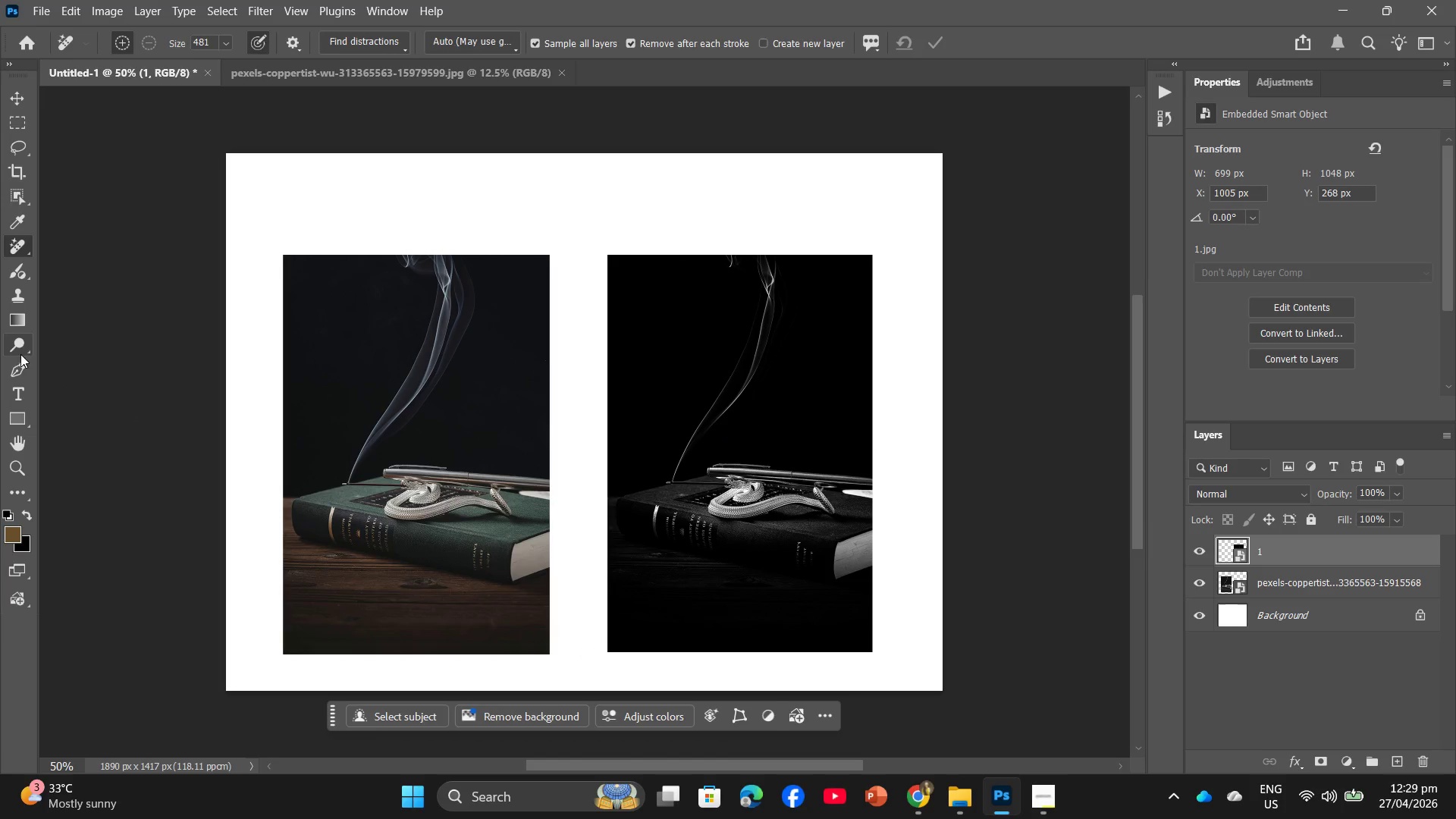 
left_click([14, 398])
 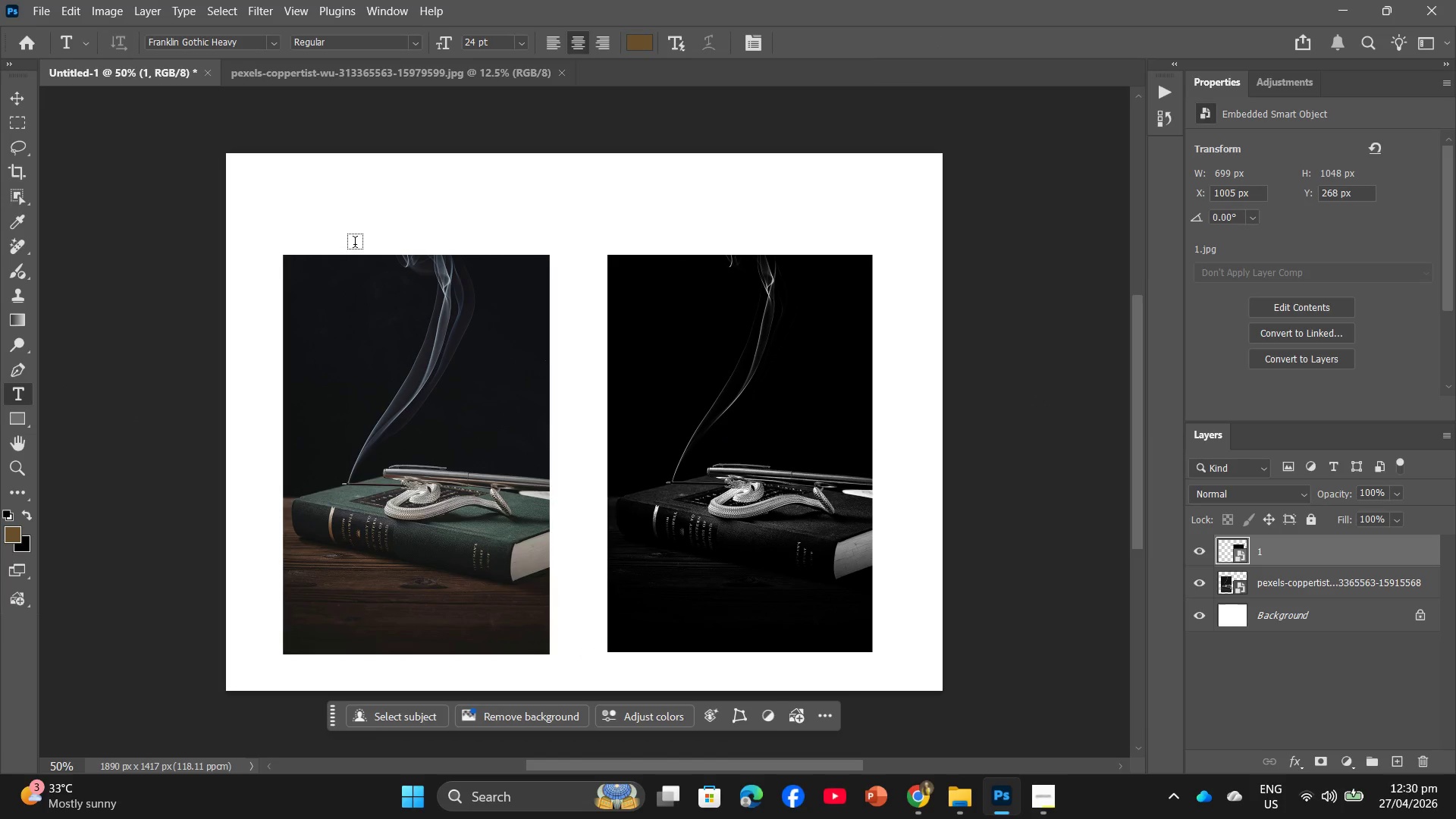 
left_click([372, 237])
 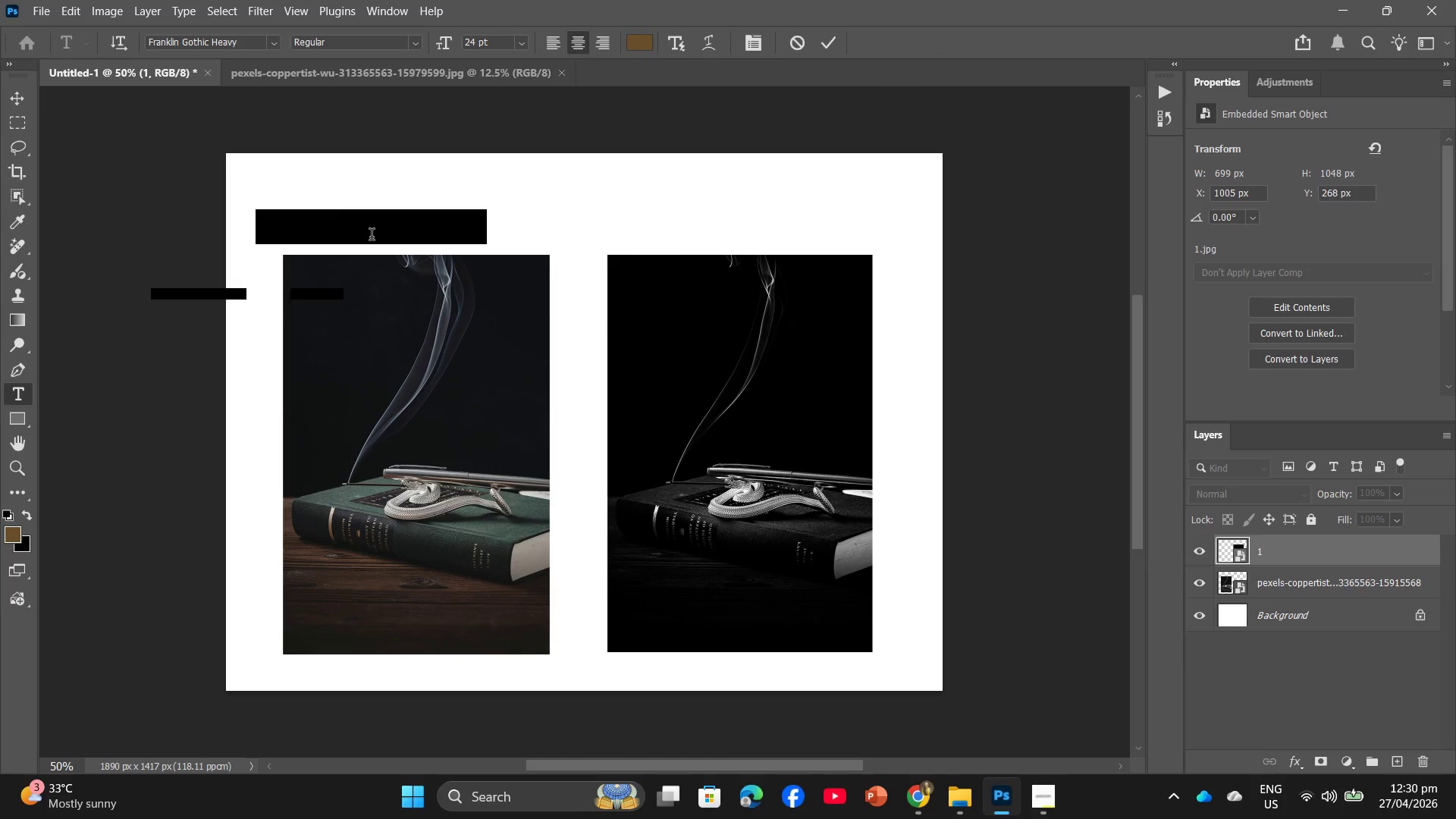 
type(be)
key(Backspace)
key(Backspace)
key(Backspace)
type(BEFORE)
 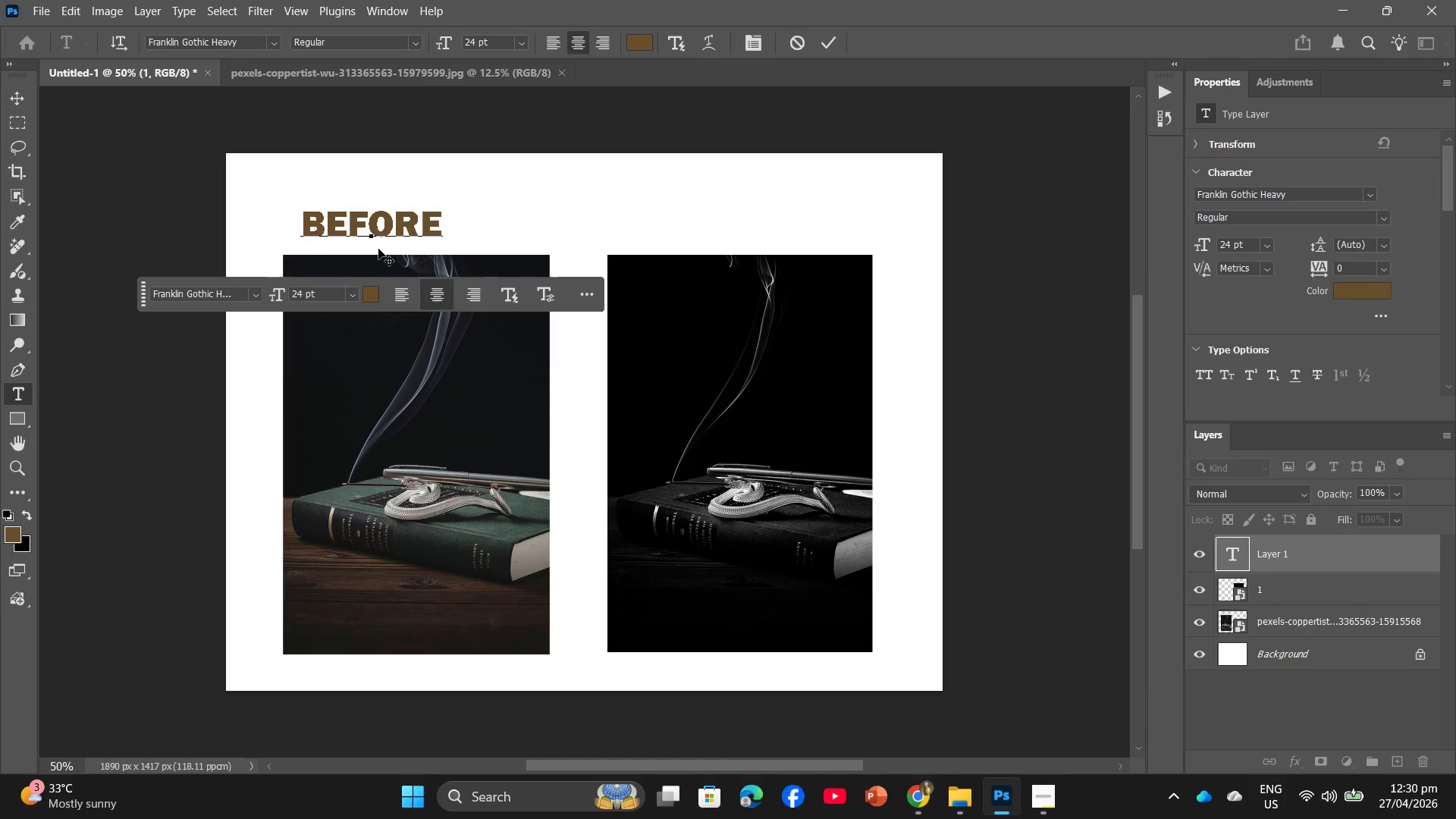 
left_click_drag(start_coordinate=[384, 257], to_coordinate=[421, 258])
 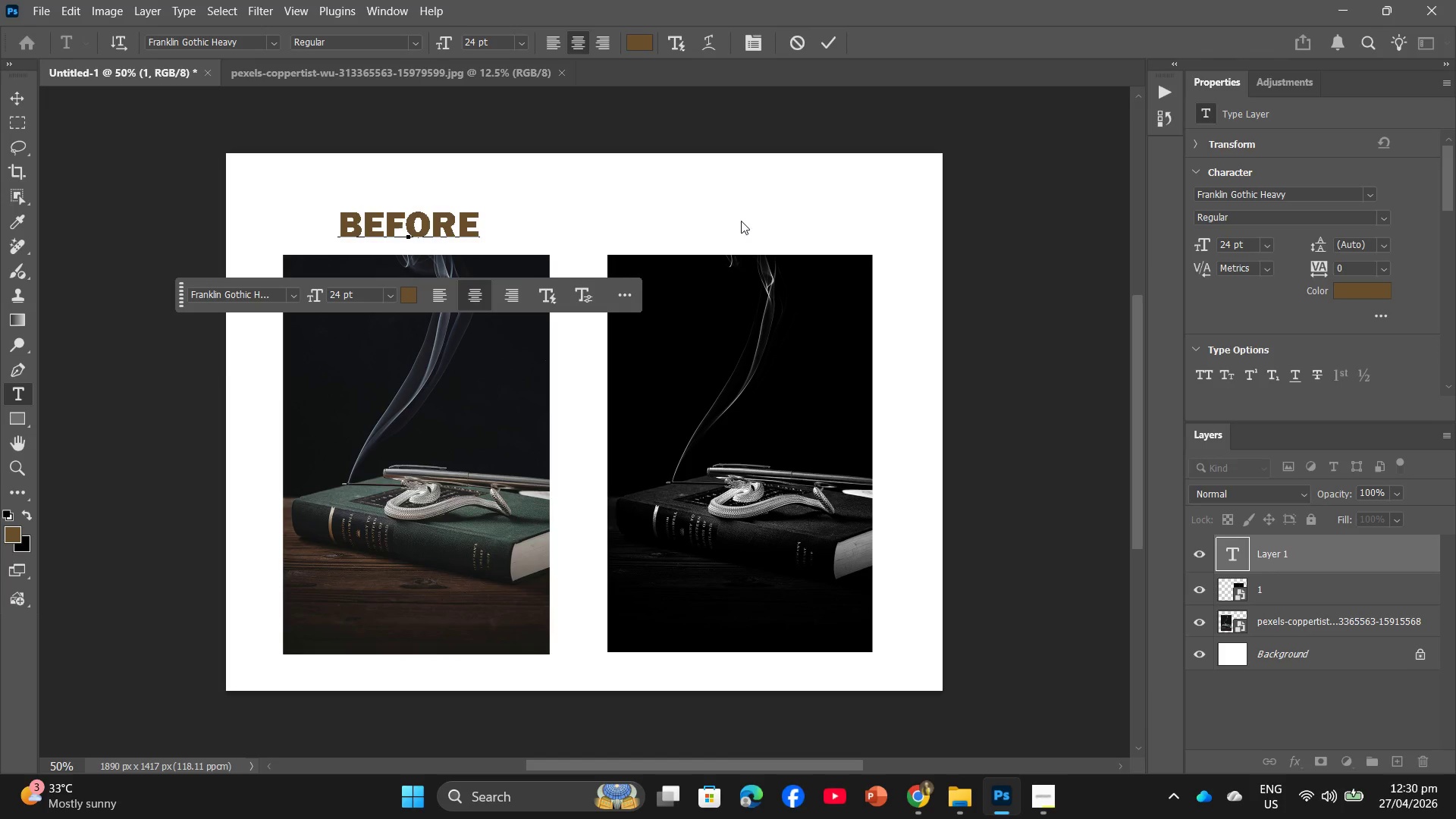 
left_click([730, 221])
 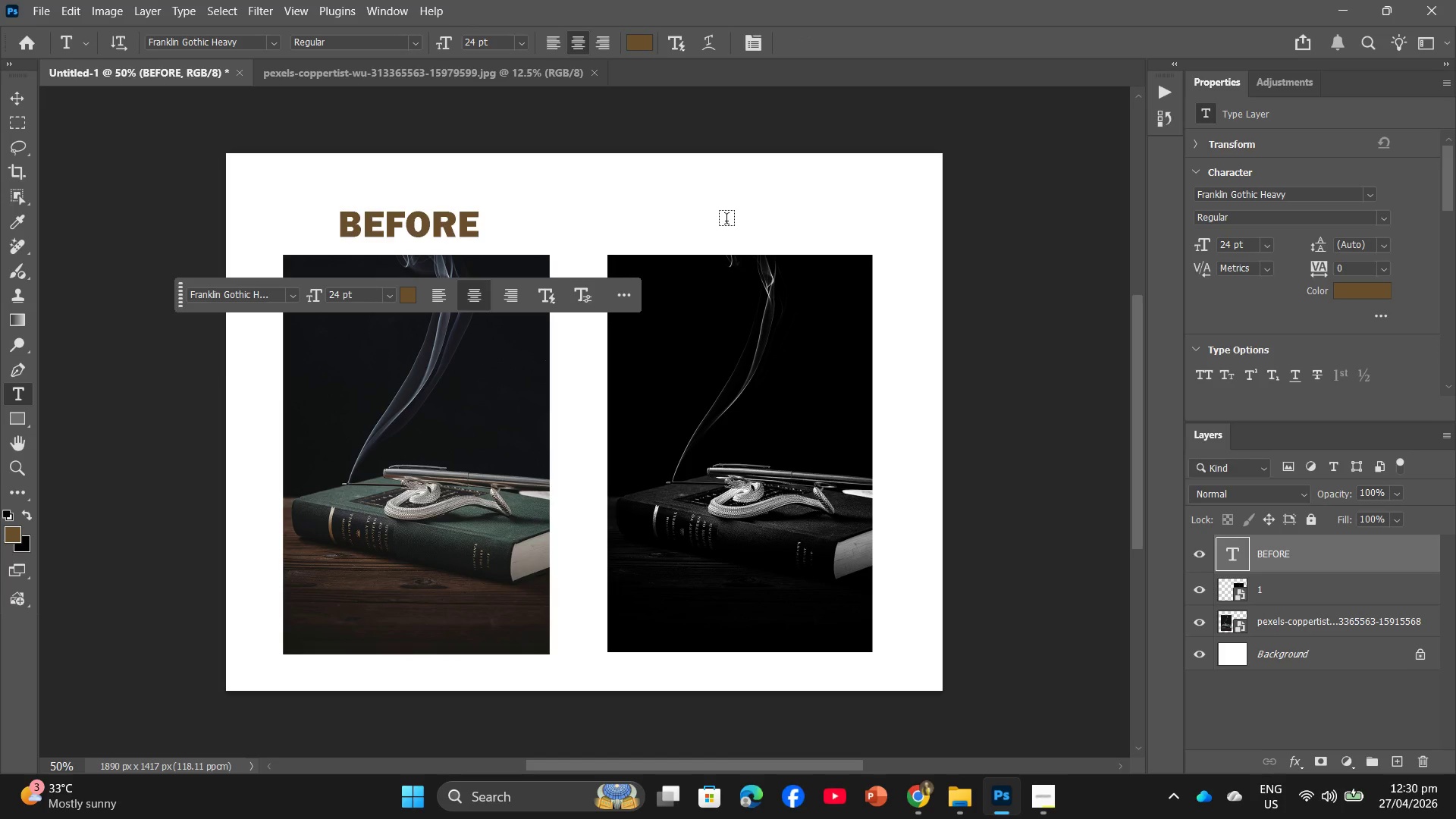 
type(AF)
 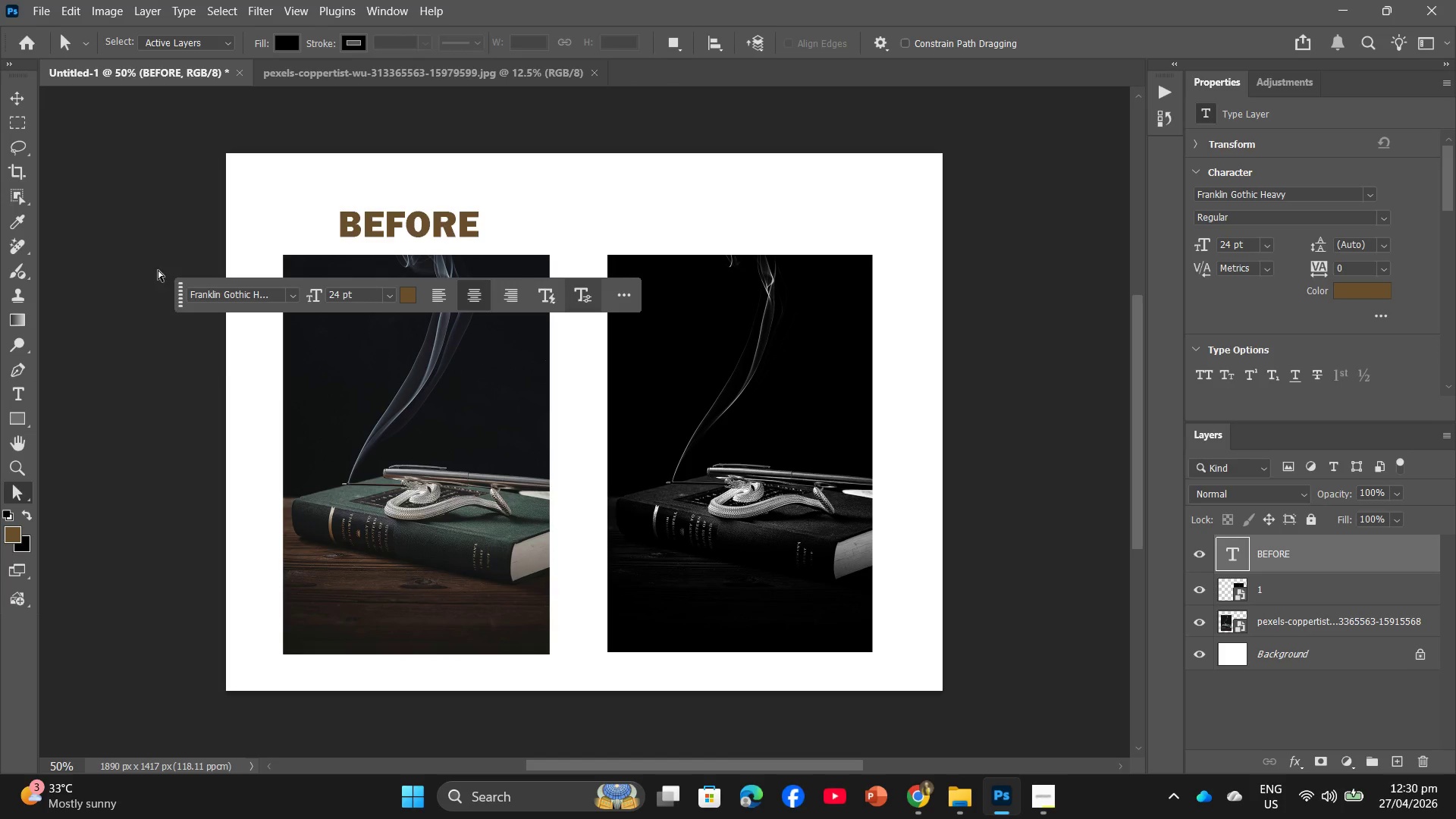 
left_click([17, 391])
 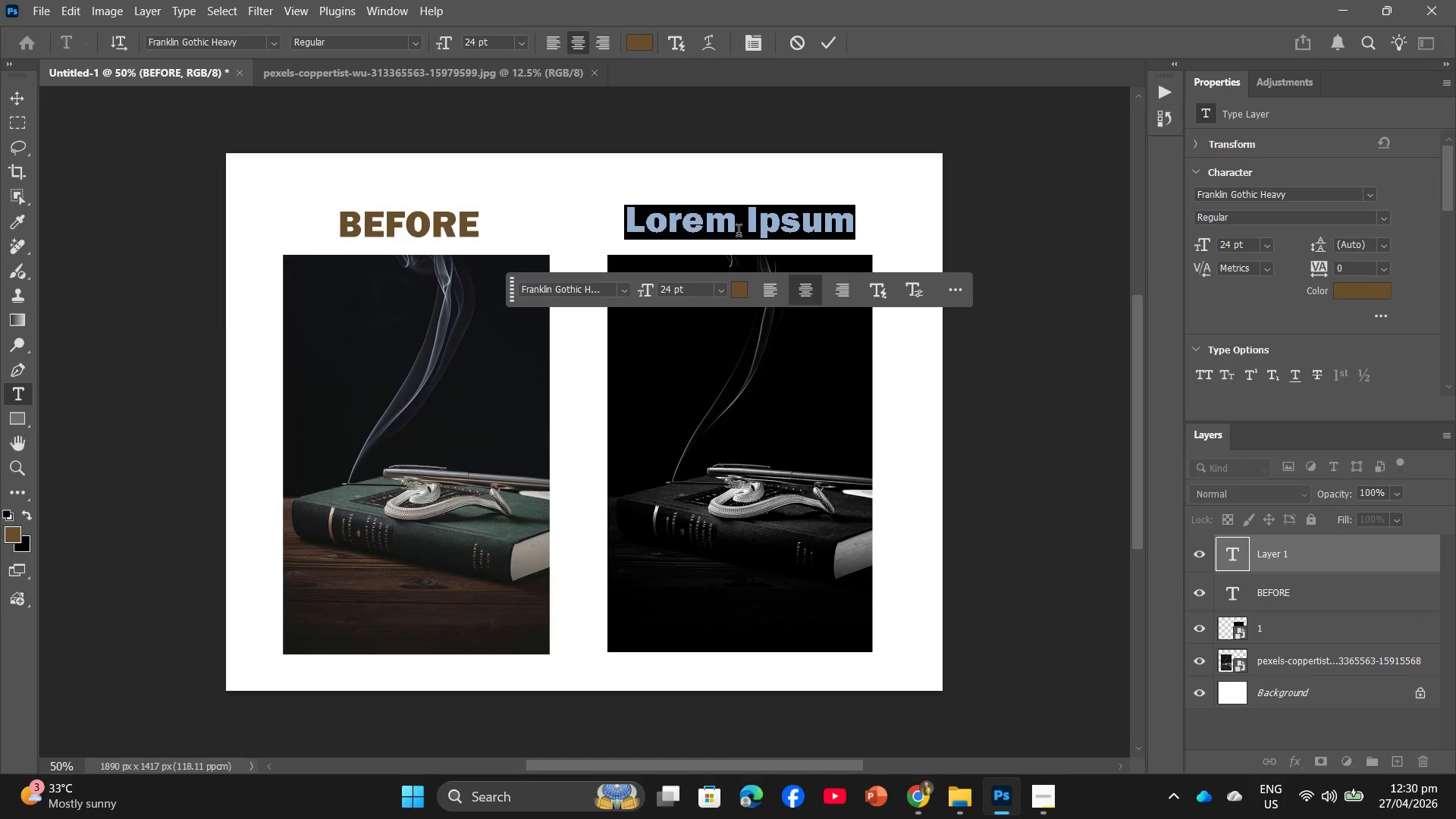 
type(AFTER)
 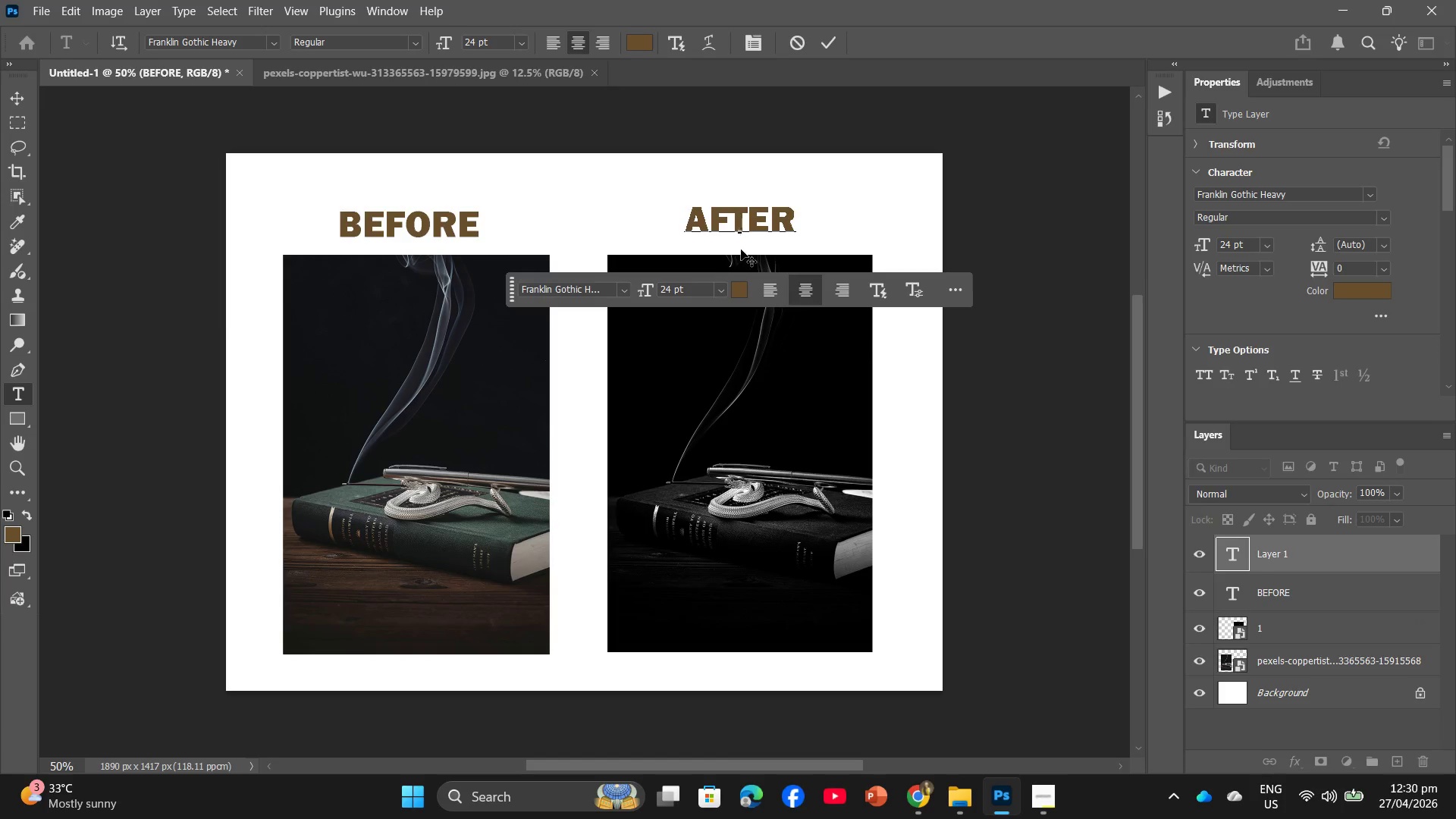 
left_click_drag(start_coordinate=[743, 254], to_coordinate=[740, 260])
 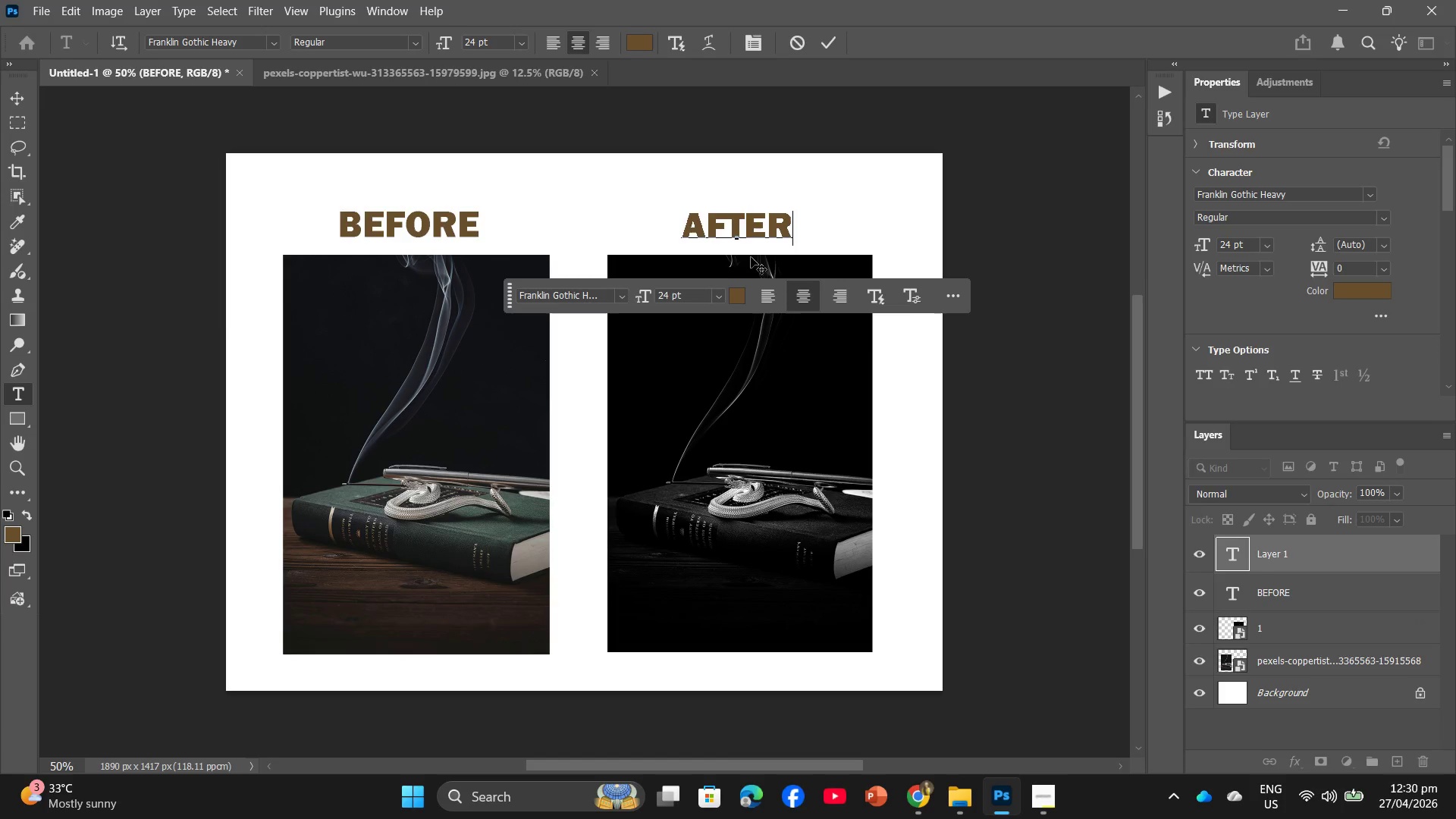 
key(Enter)